 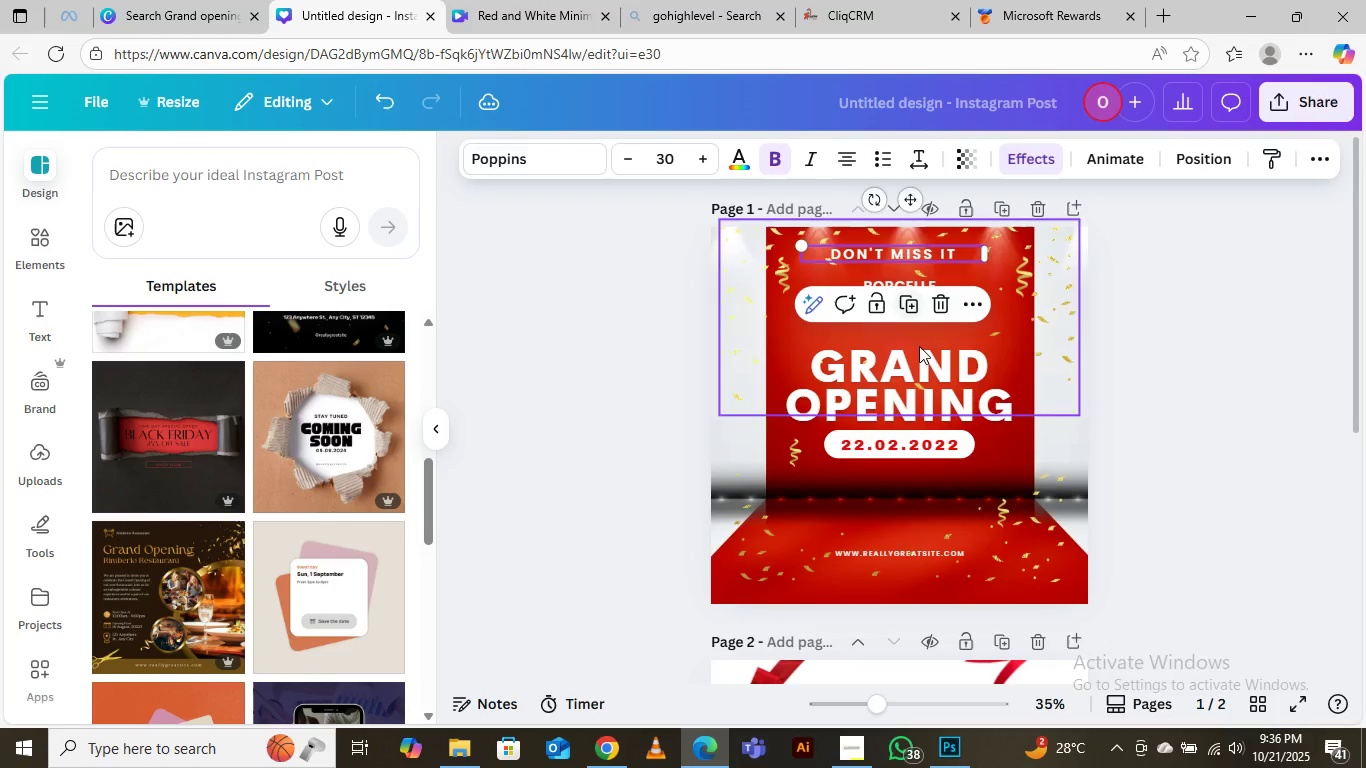 
left_click_drag(start_coordinate=[923, 366], to_coordinate=[924, 336])
 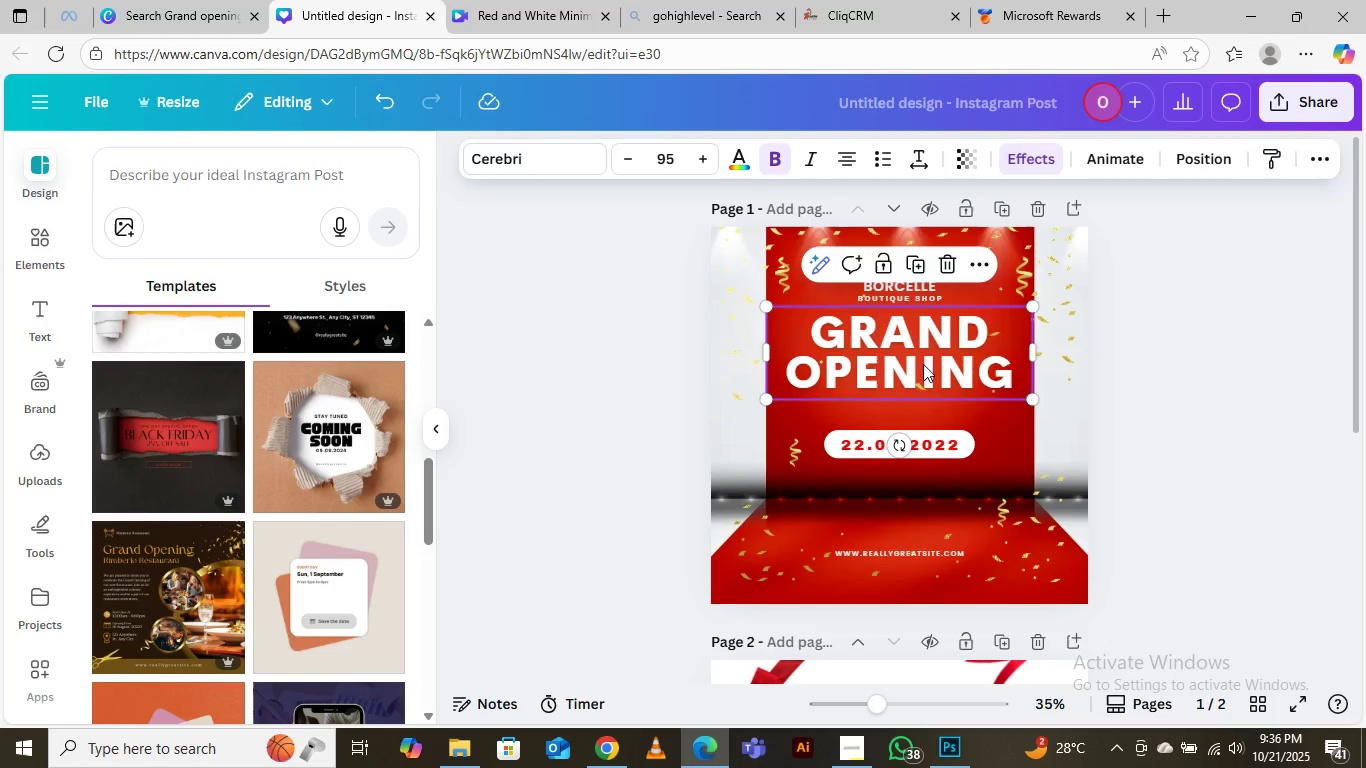 
double_click([923, 364])
 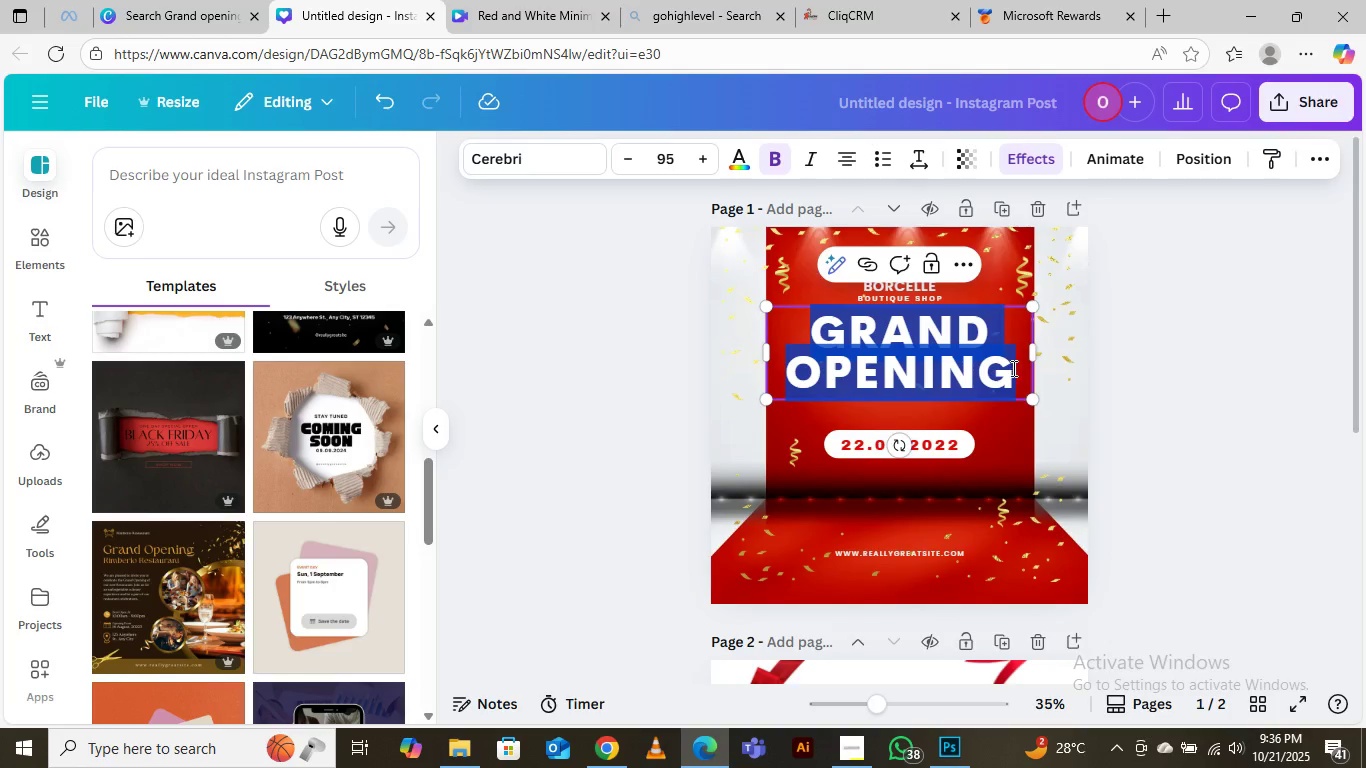 
left_click([1012, 368])
 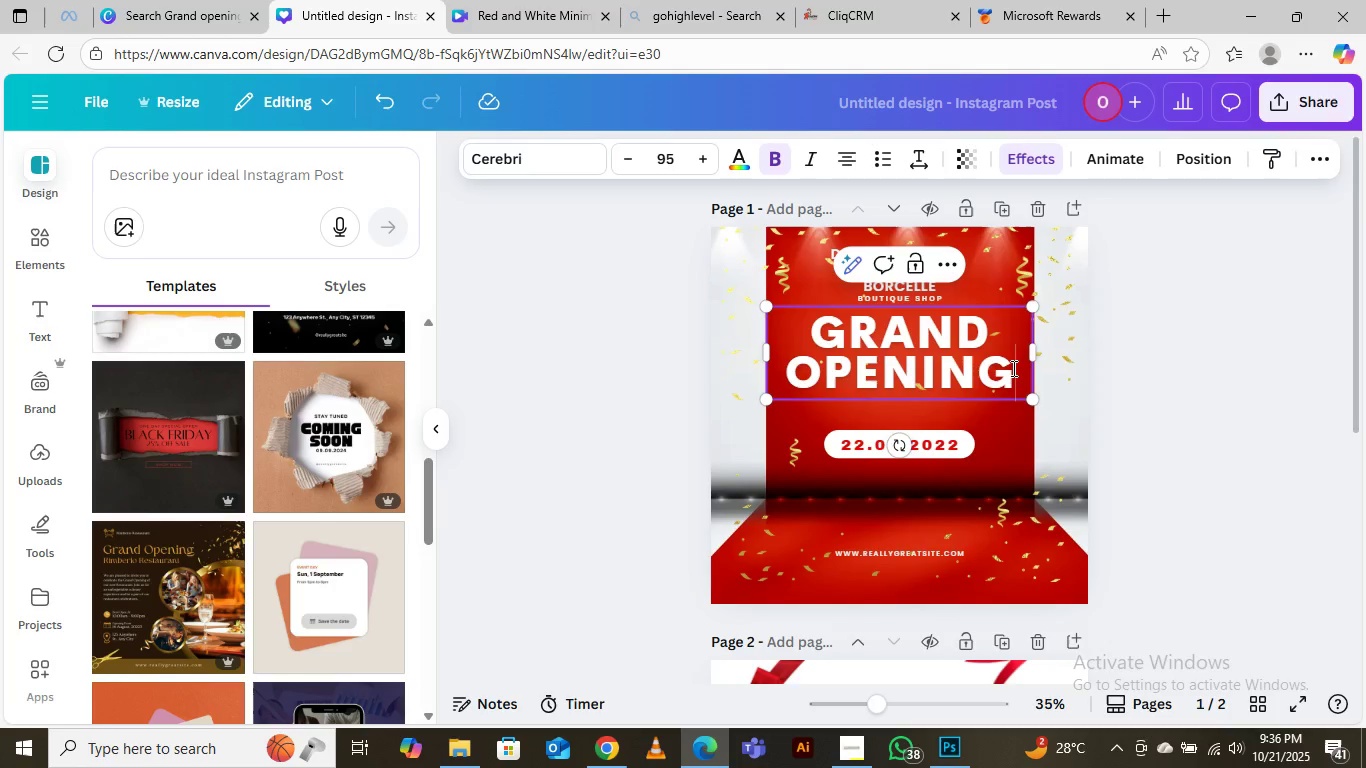 
key(Enter)
 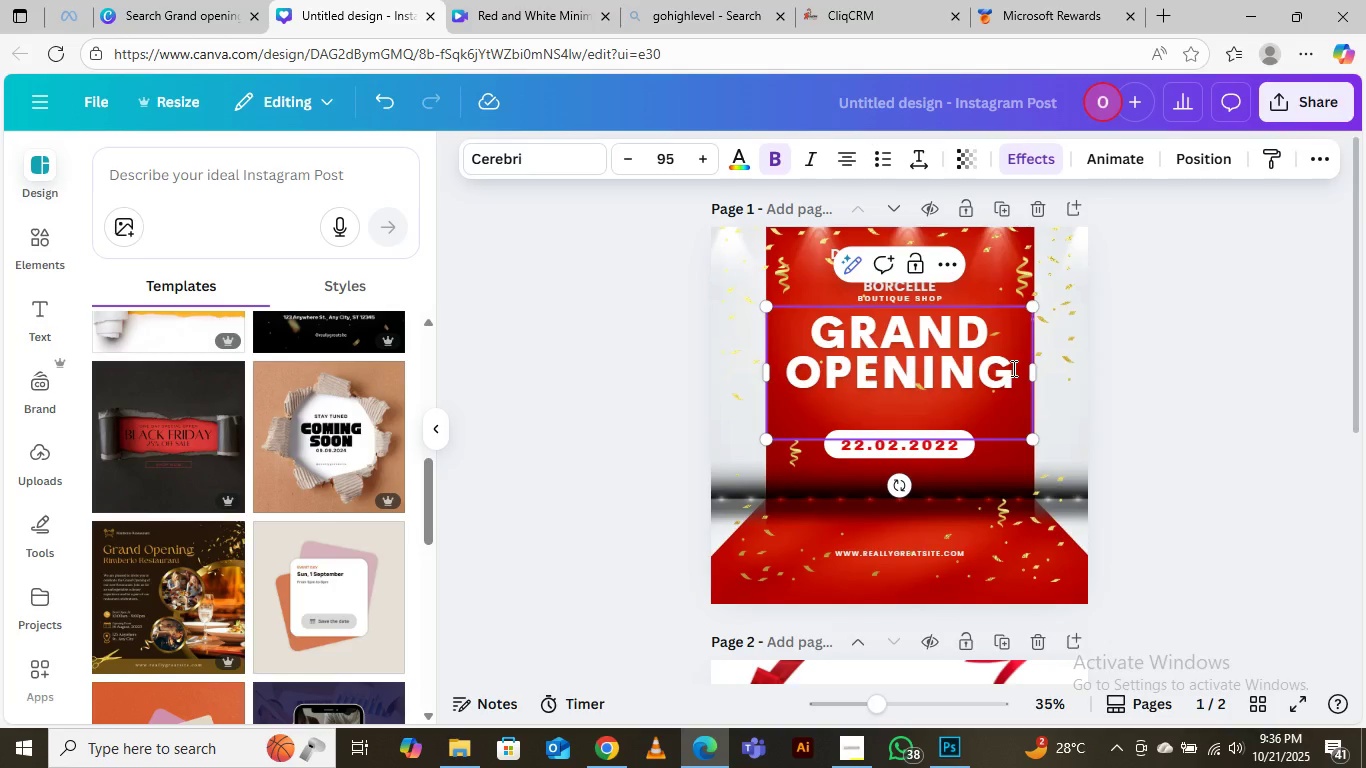 
type(GALA)
 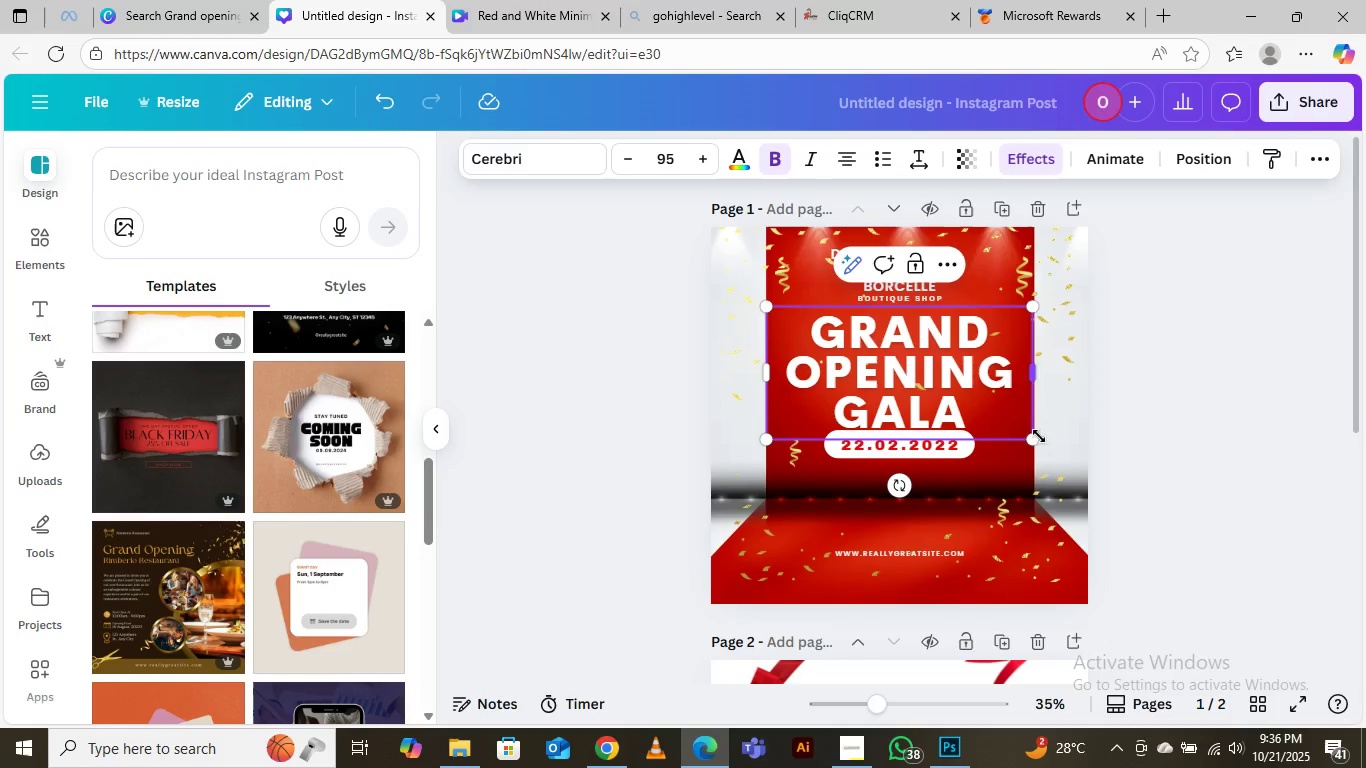 
left_click_drag(start_coordinate=[1036, 440], to_coordinate=[1012, 428])
 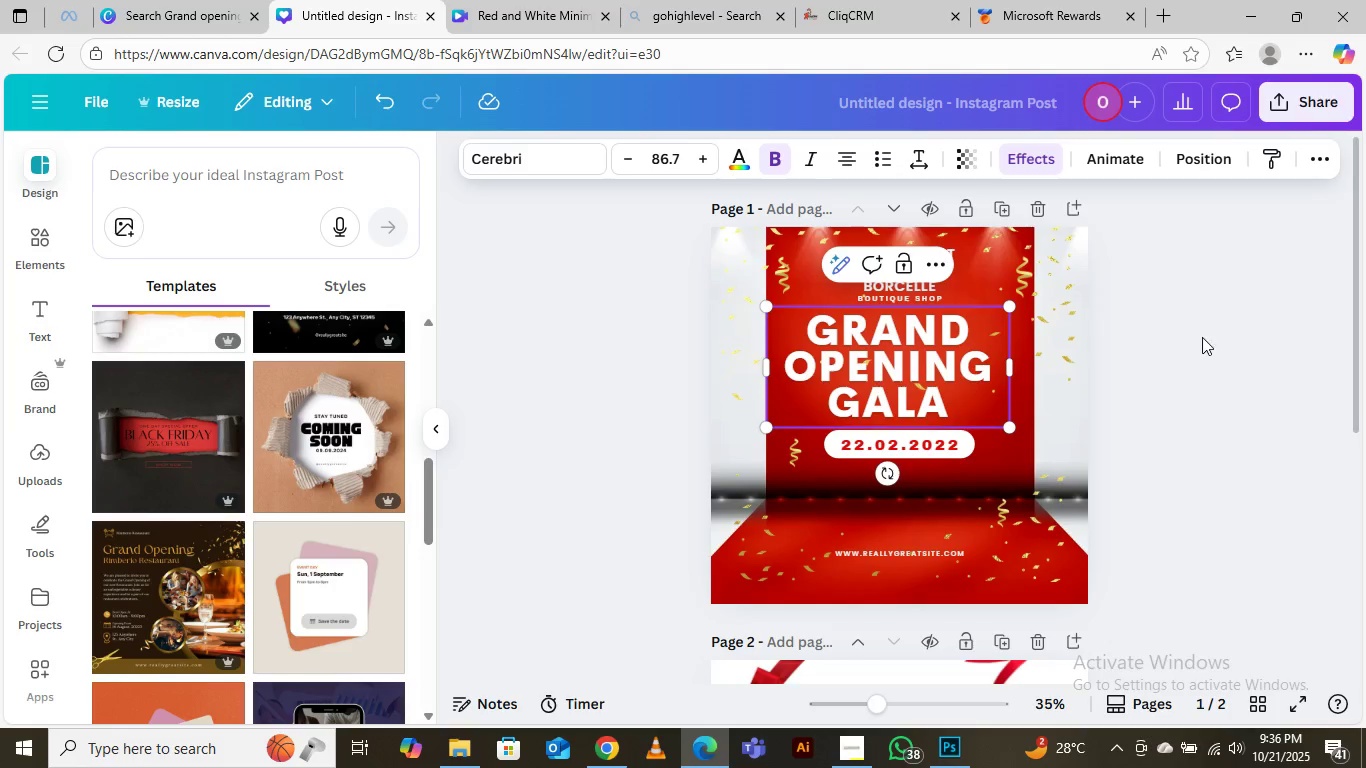 
left_click([1202, 337])
 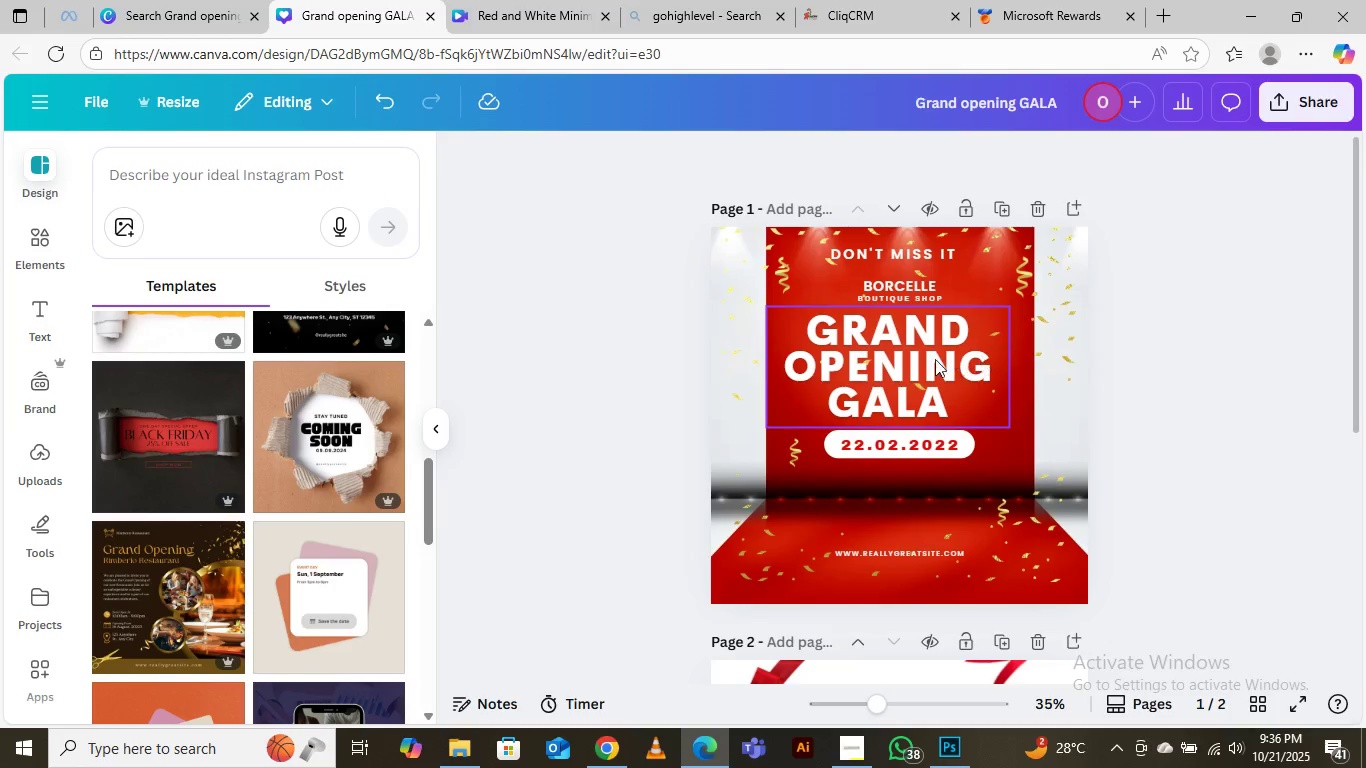 
left_click_drag(start_coordinate=[914, 360], to_coordinate=[925, 358])
 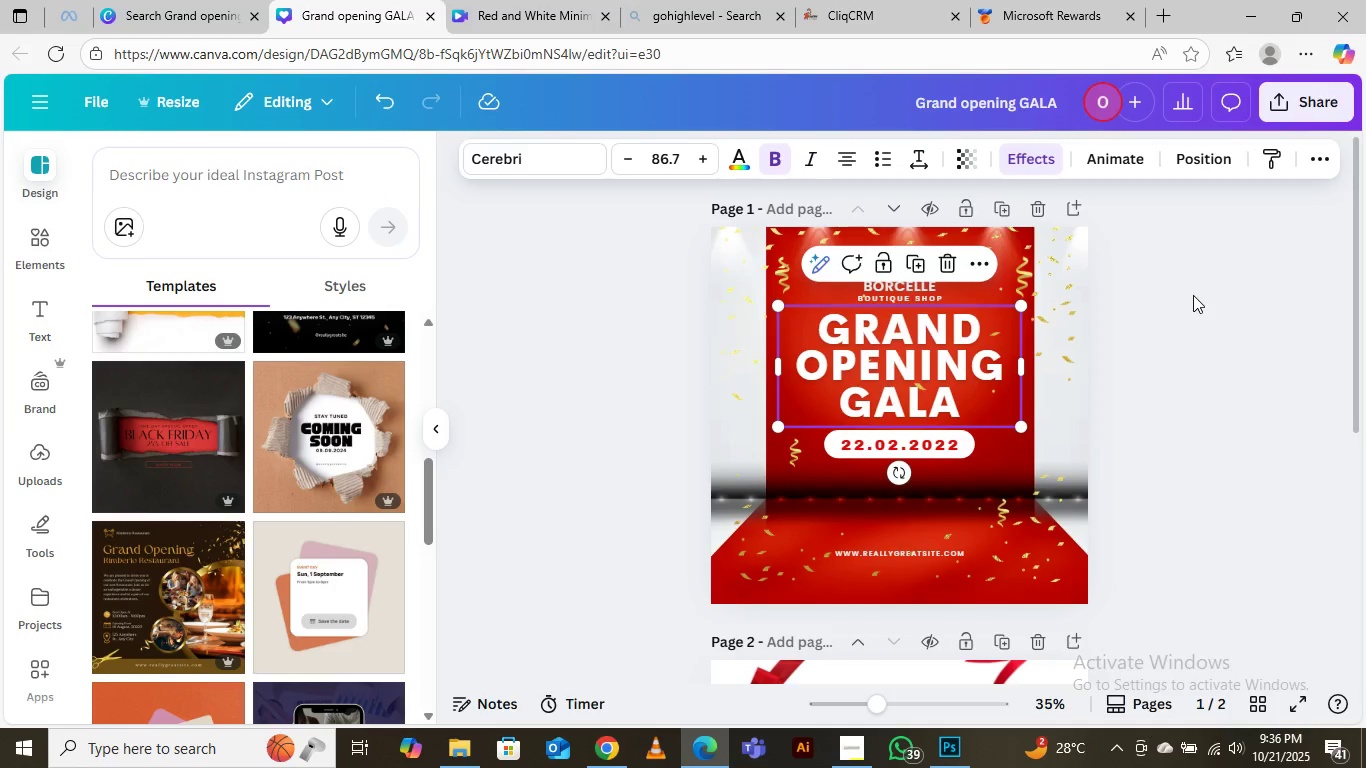 
left_click([1193, 295])
 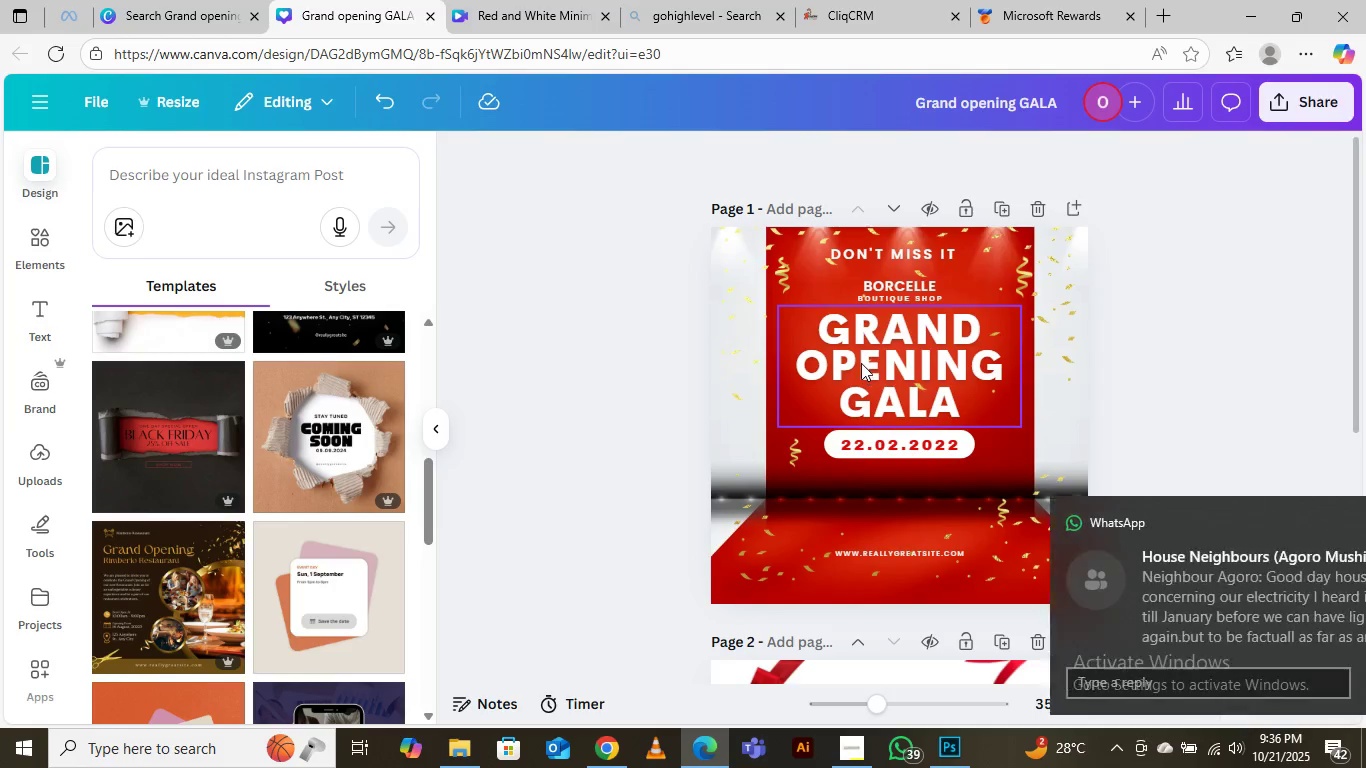 
double_click([860, 362])
 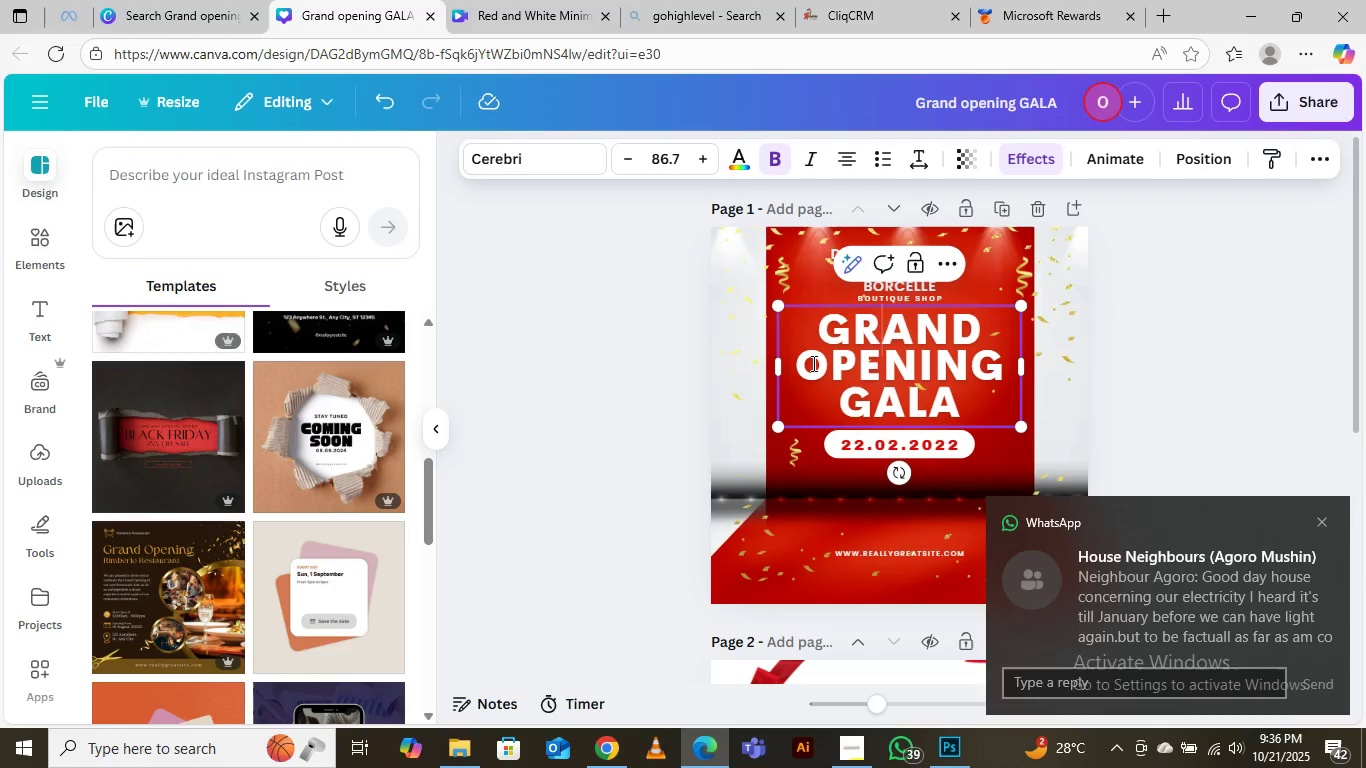 
wait(7.01)
 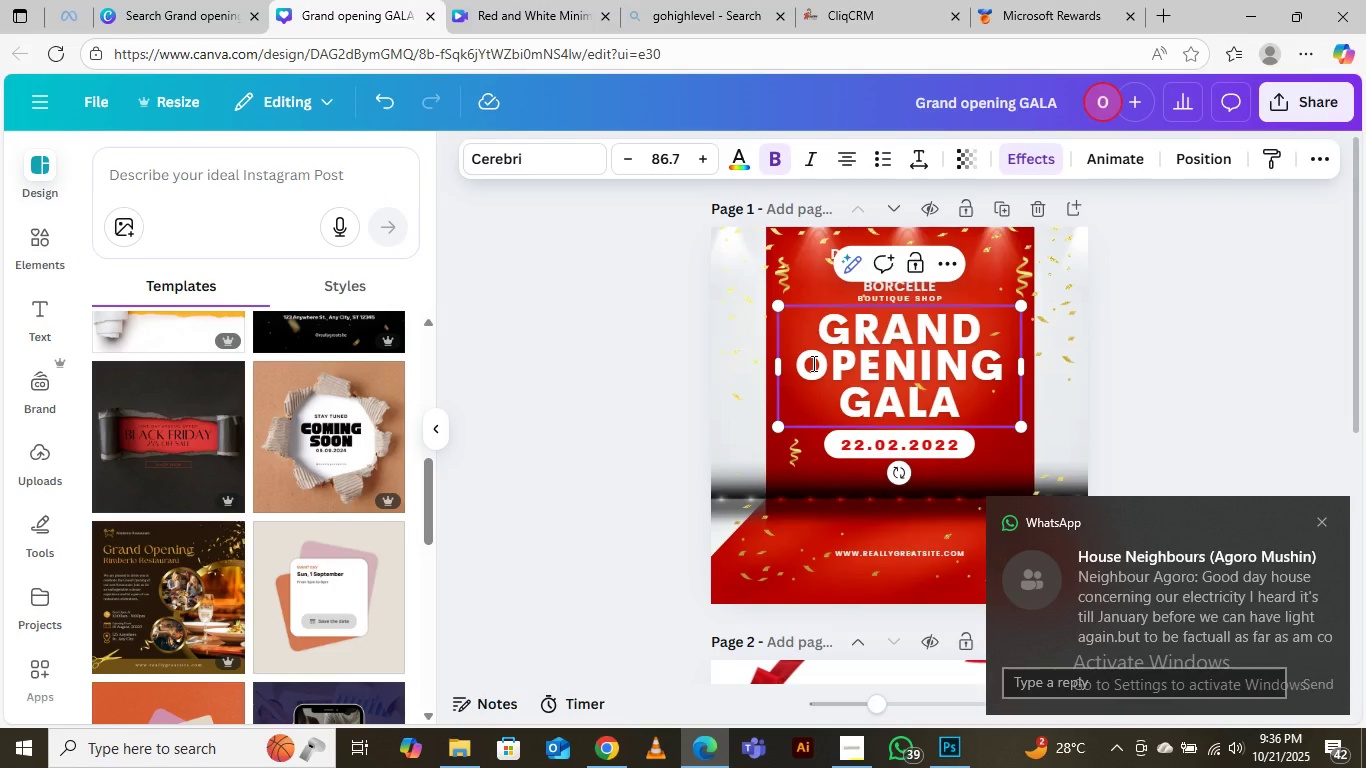 
left_click([801, 368])
 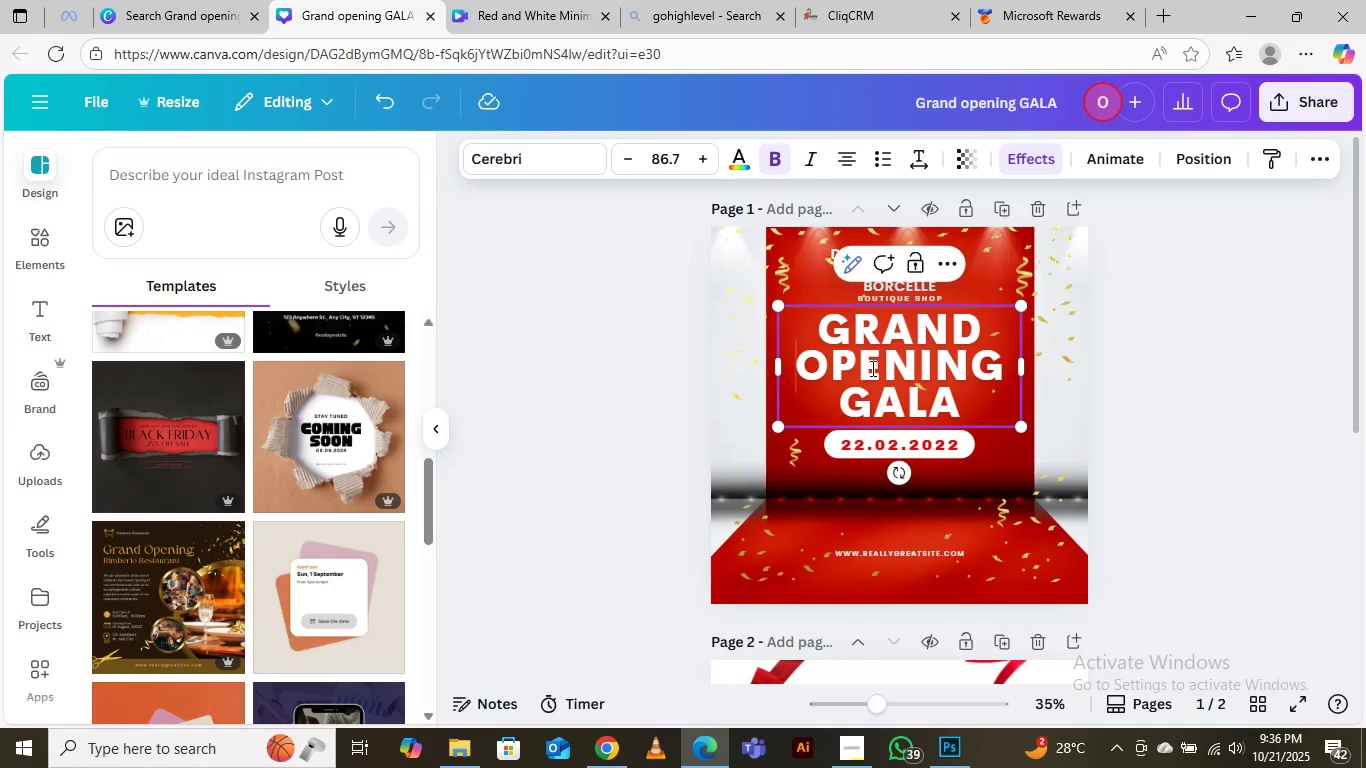 
type(RE)
 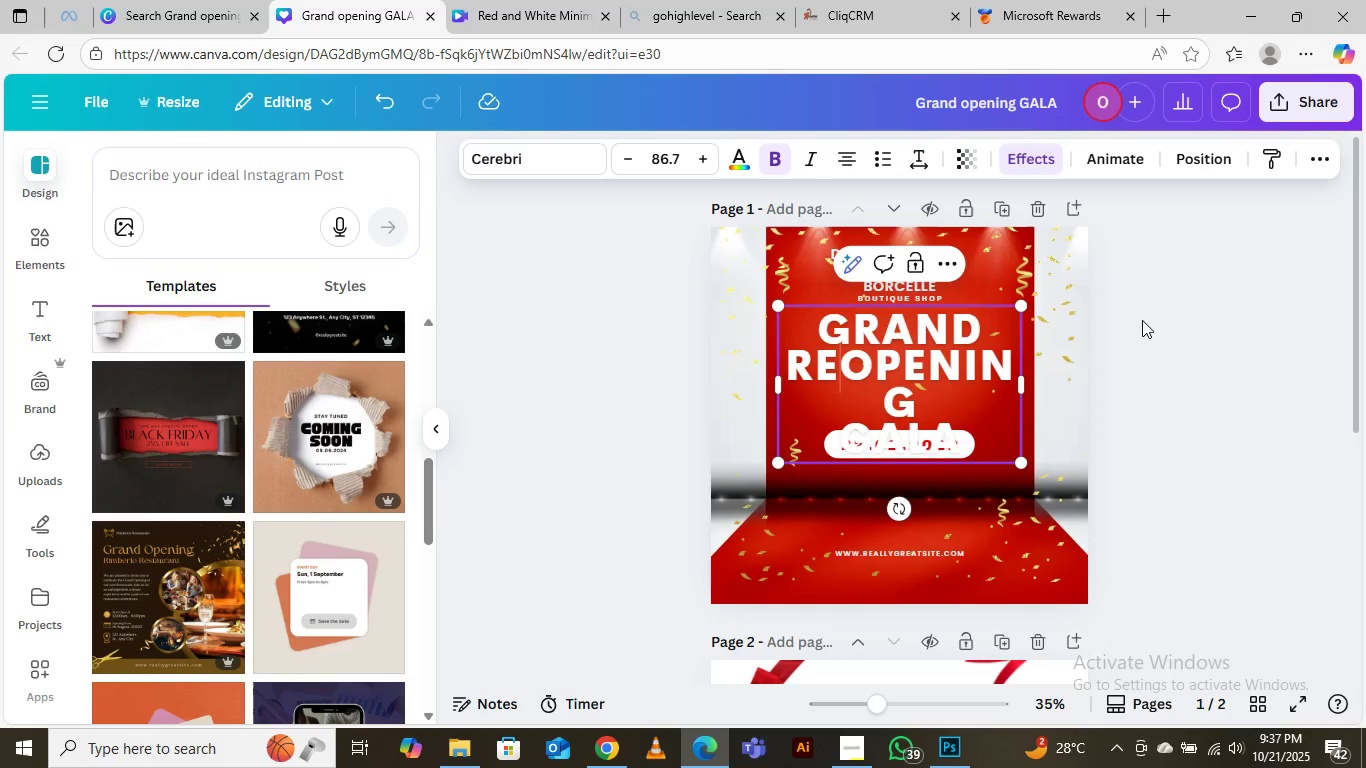 
left_click_drag(start_coordinate=[1019, 387], to_coordinate=[1026, 388])
 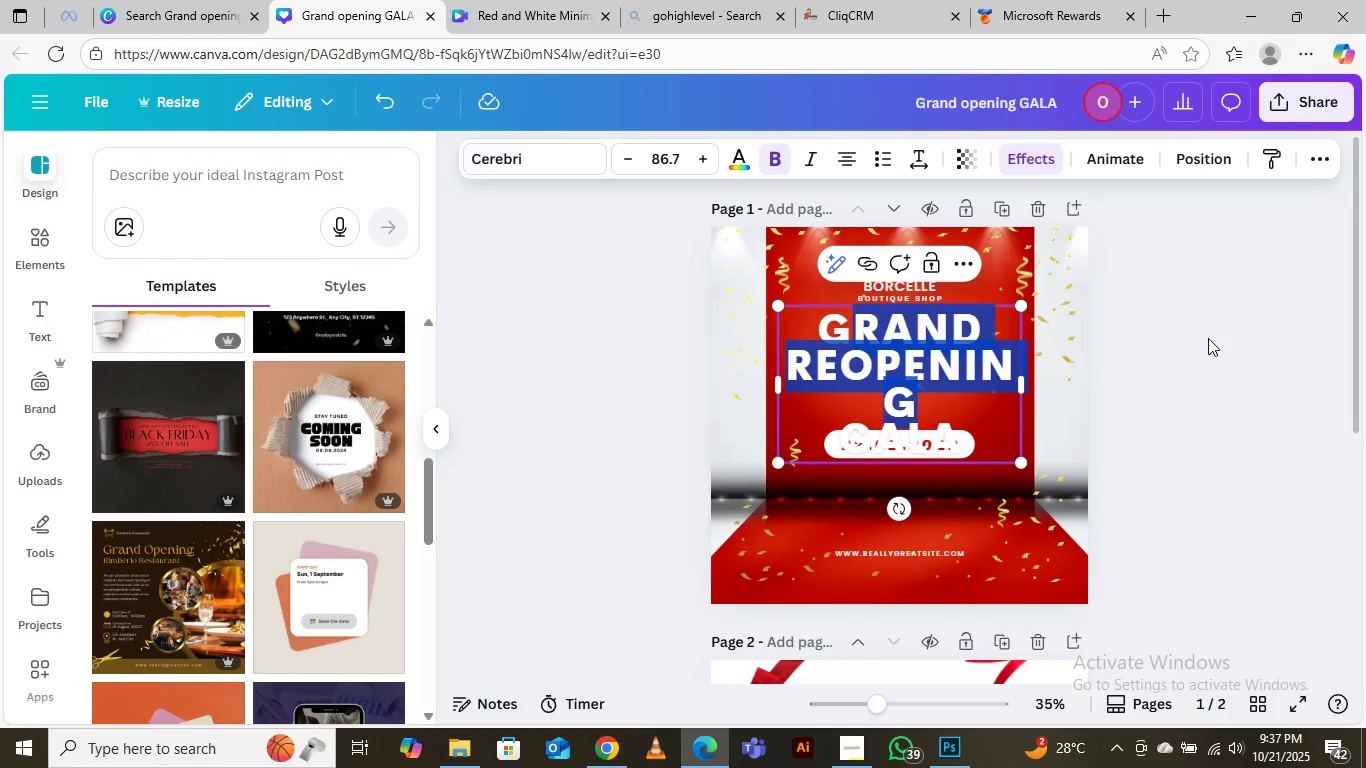 
left_click([1208, 338])
 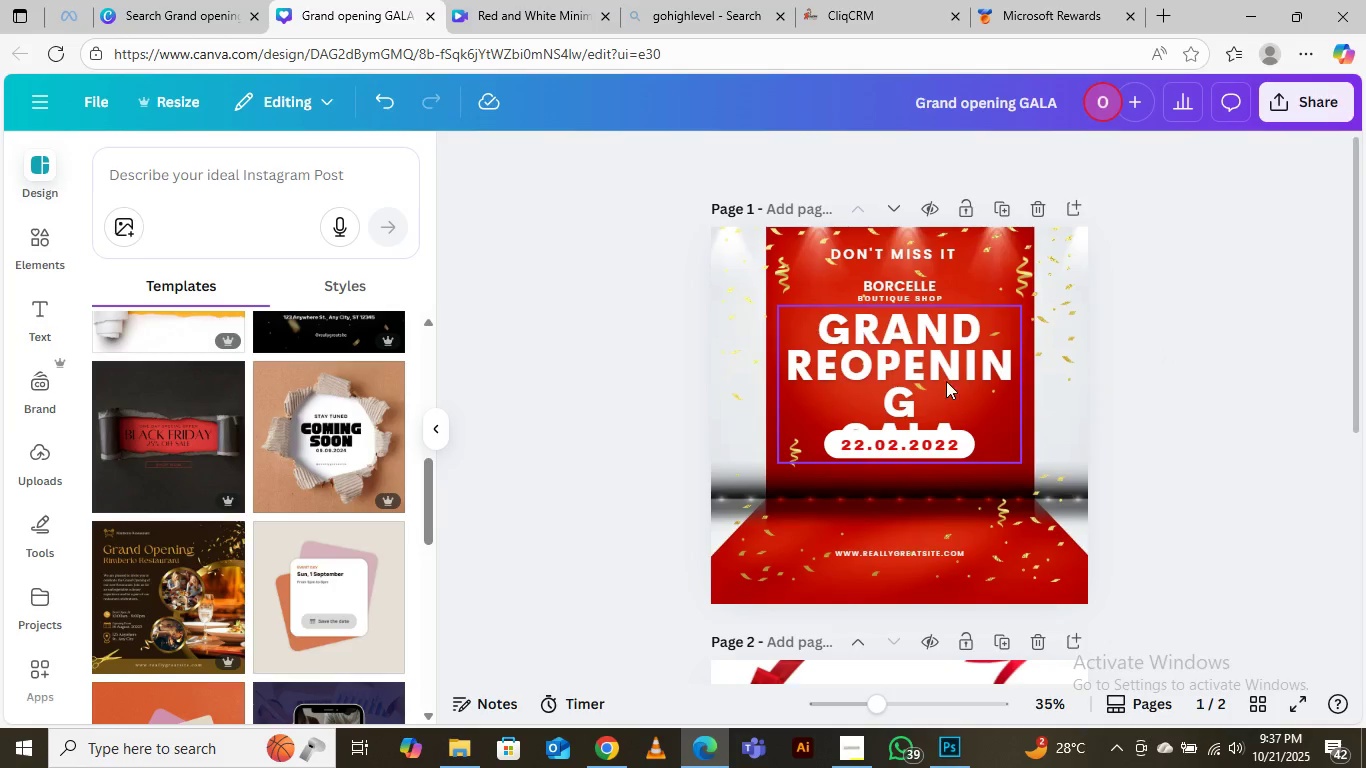 
left_click([947, 380])
 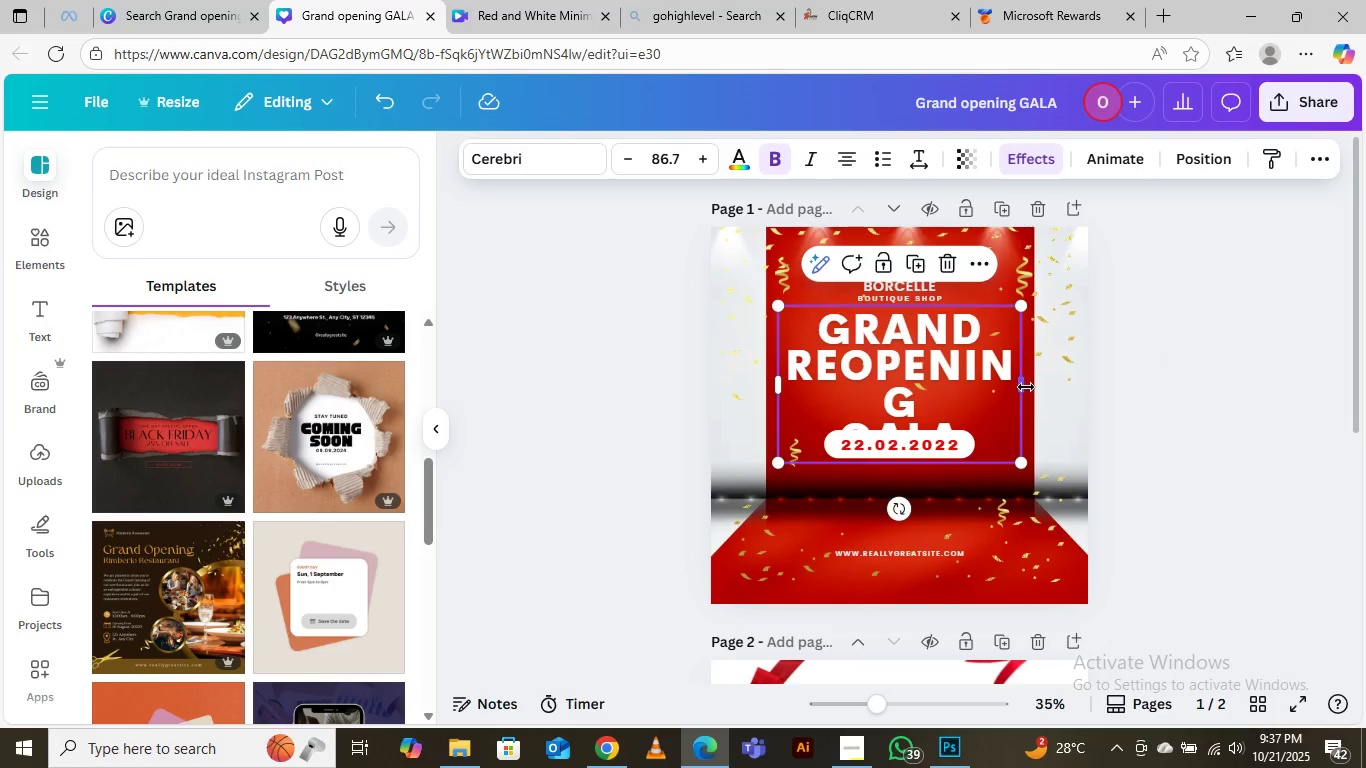 
left_click_drag(start_coordinate=[1027, 387], to_coordinate=[1060, 391])
 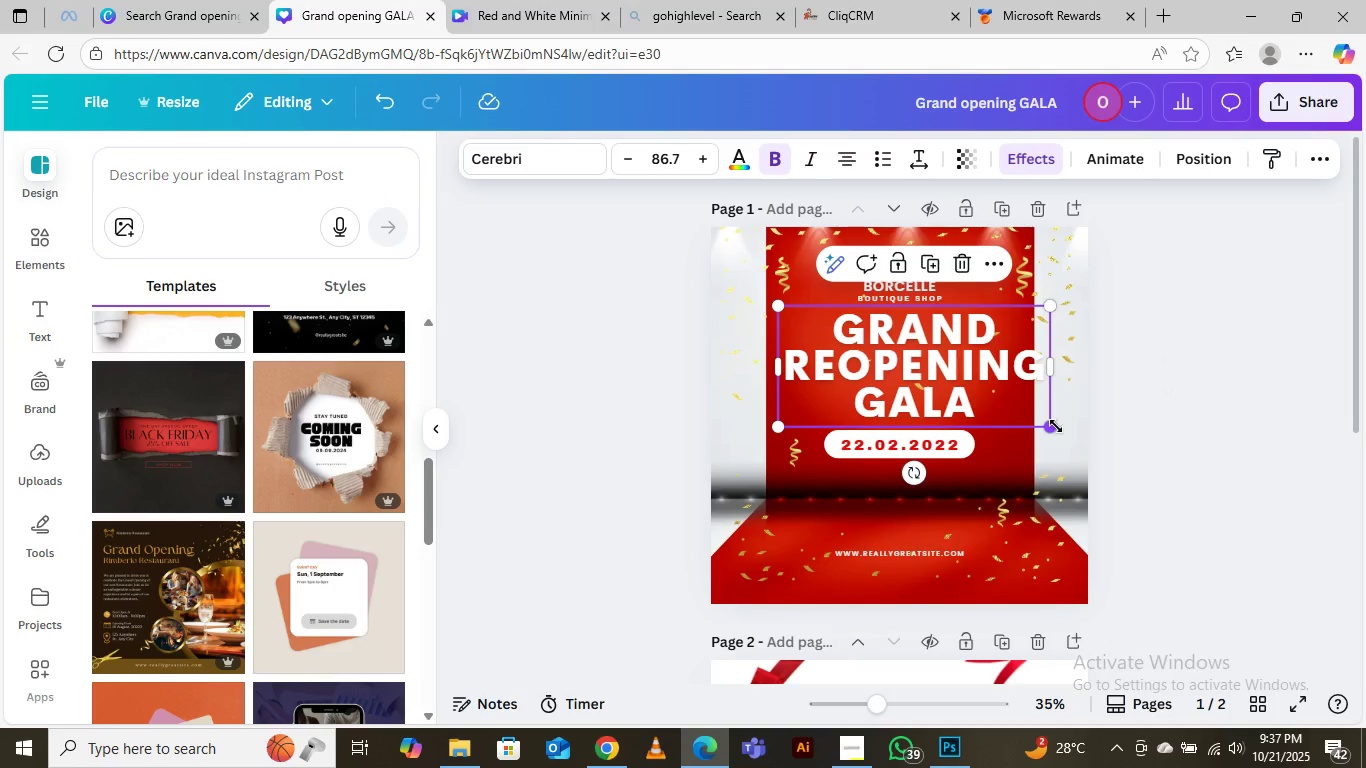 
left_click_drag(start_coordinate=[1056, 426], to_coordinate=[1026, 419])
 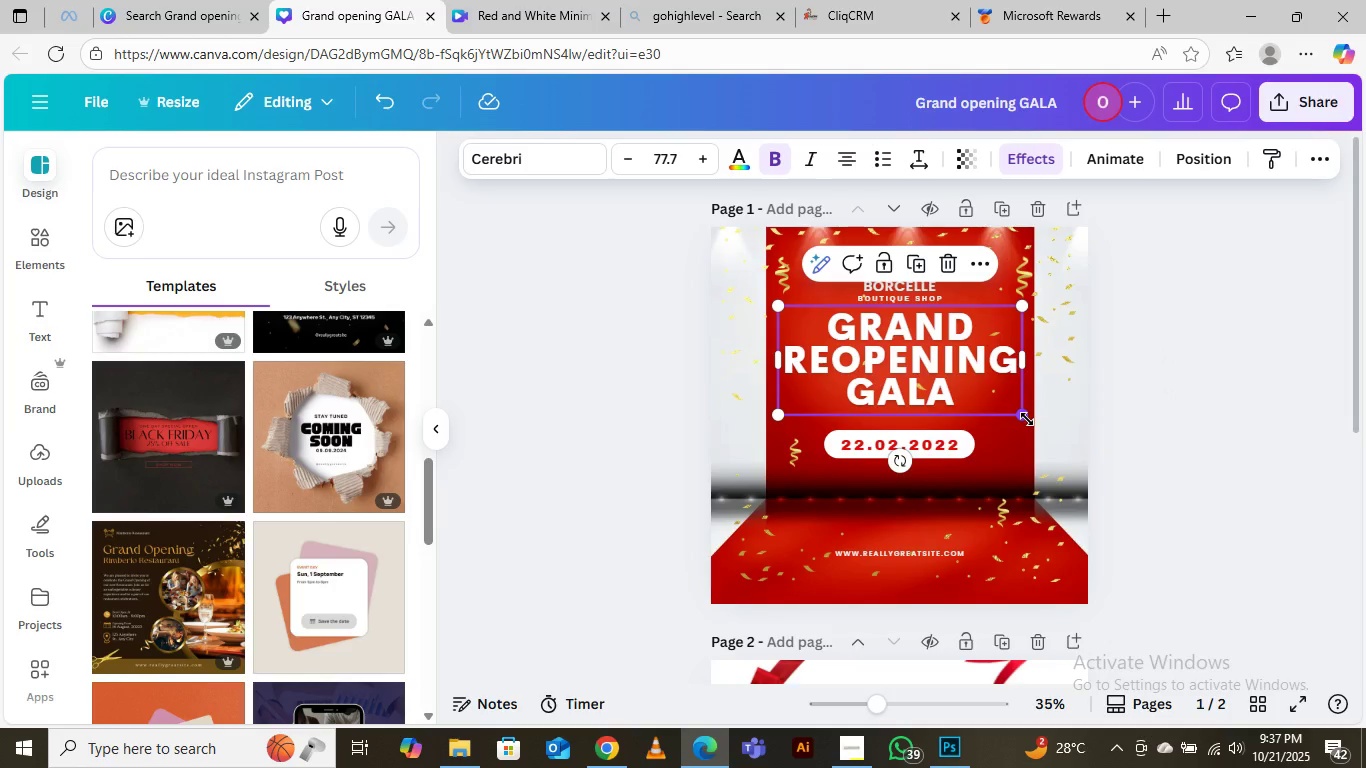 
wait(14.74)
 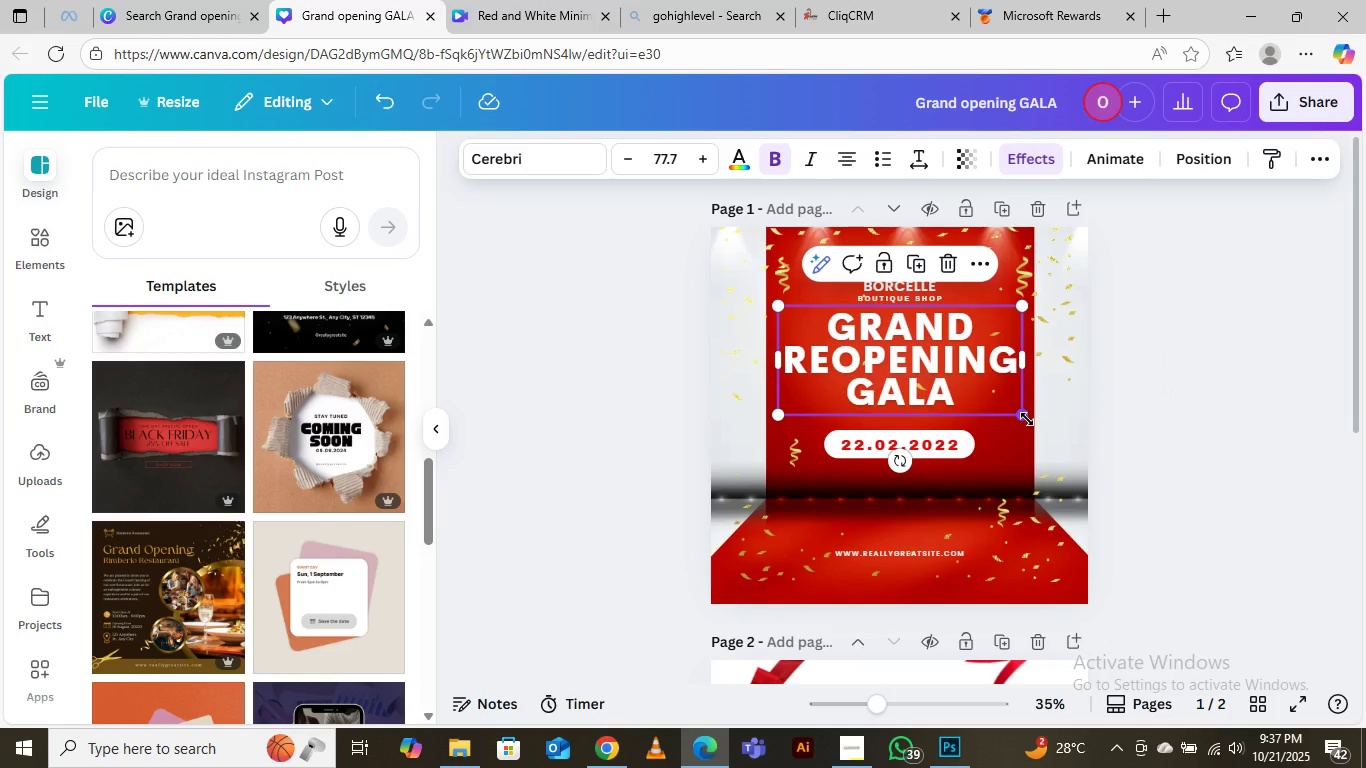 
left_click([1149, 334])
 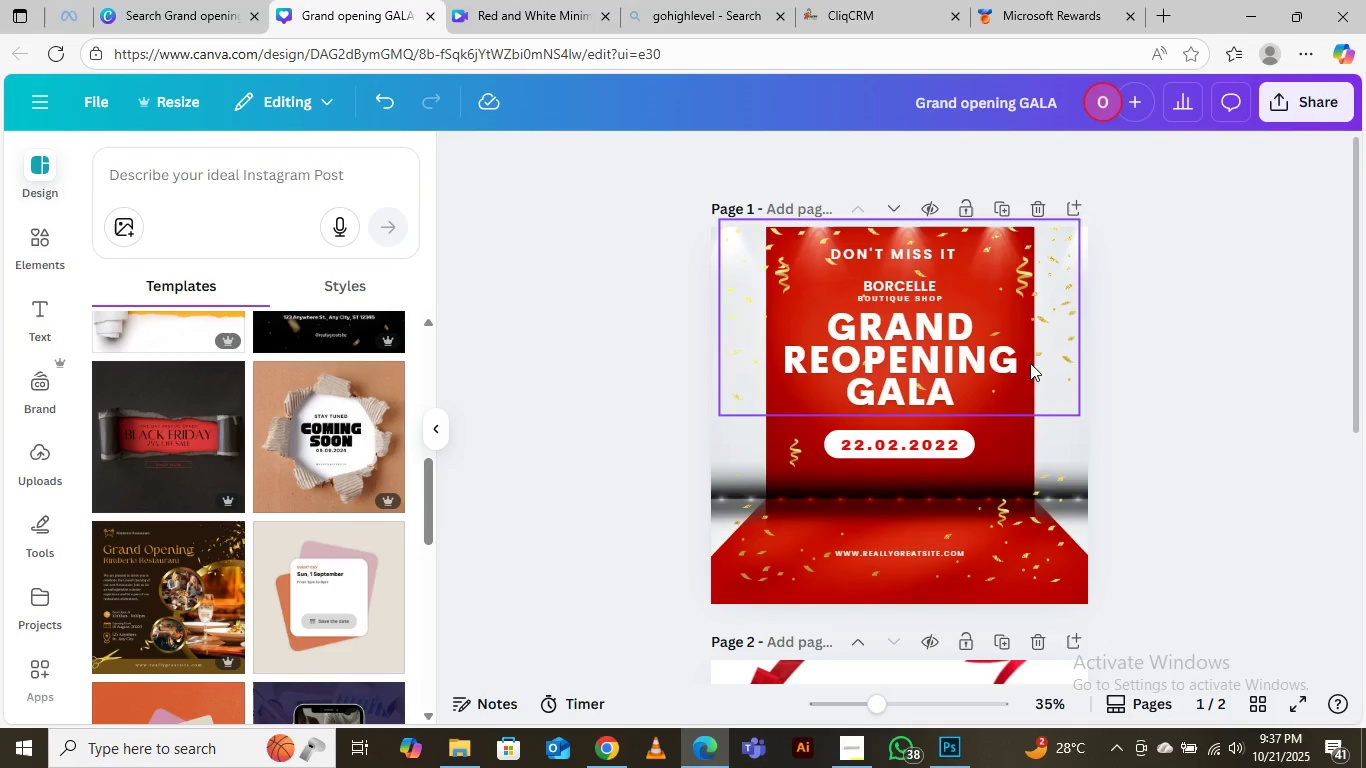 
mouse_move([950, 352])
 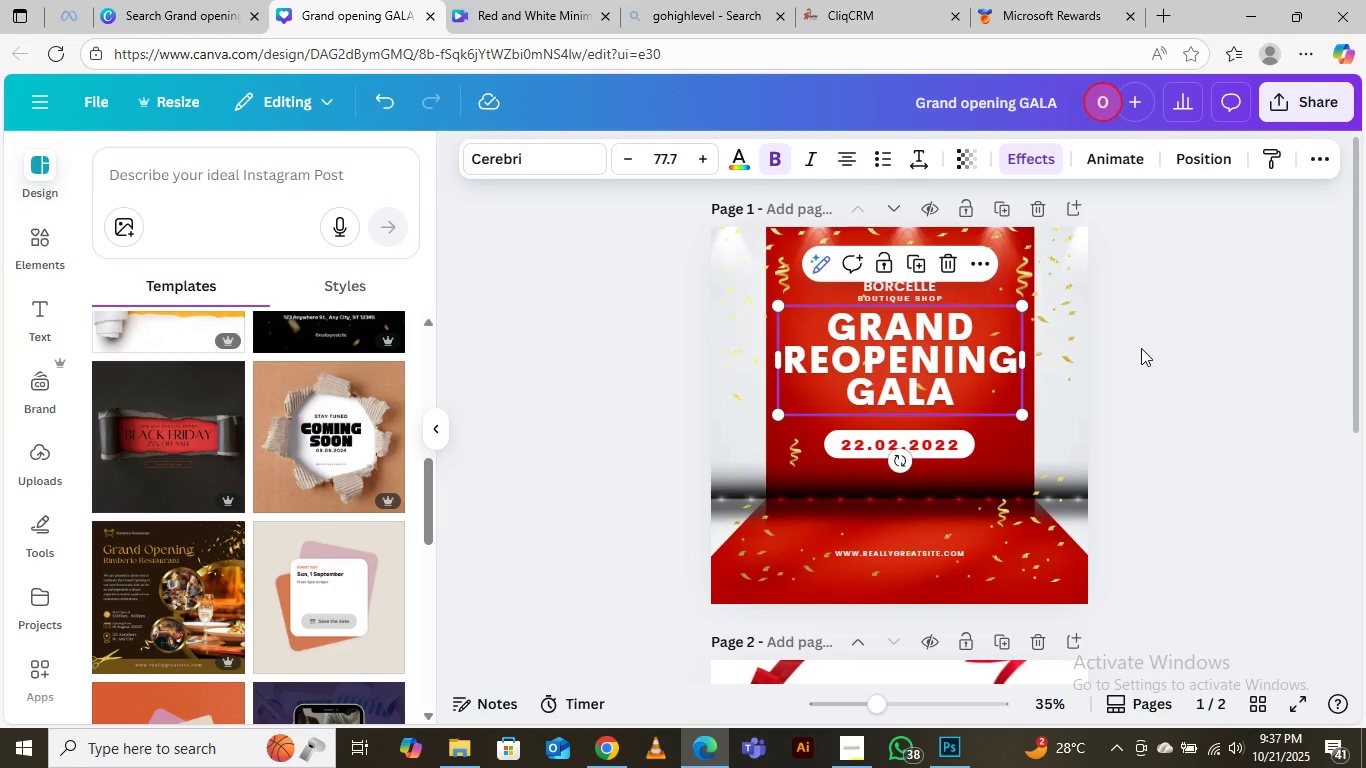 
wait(7.31)
 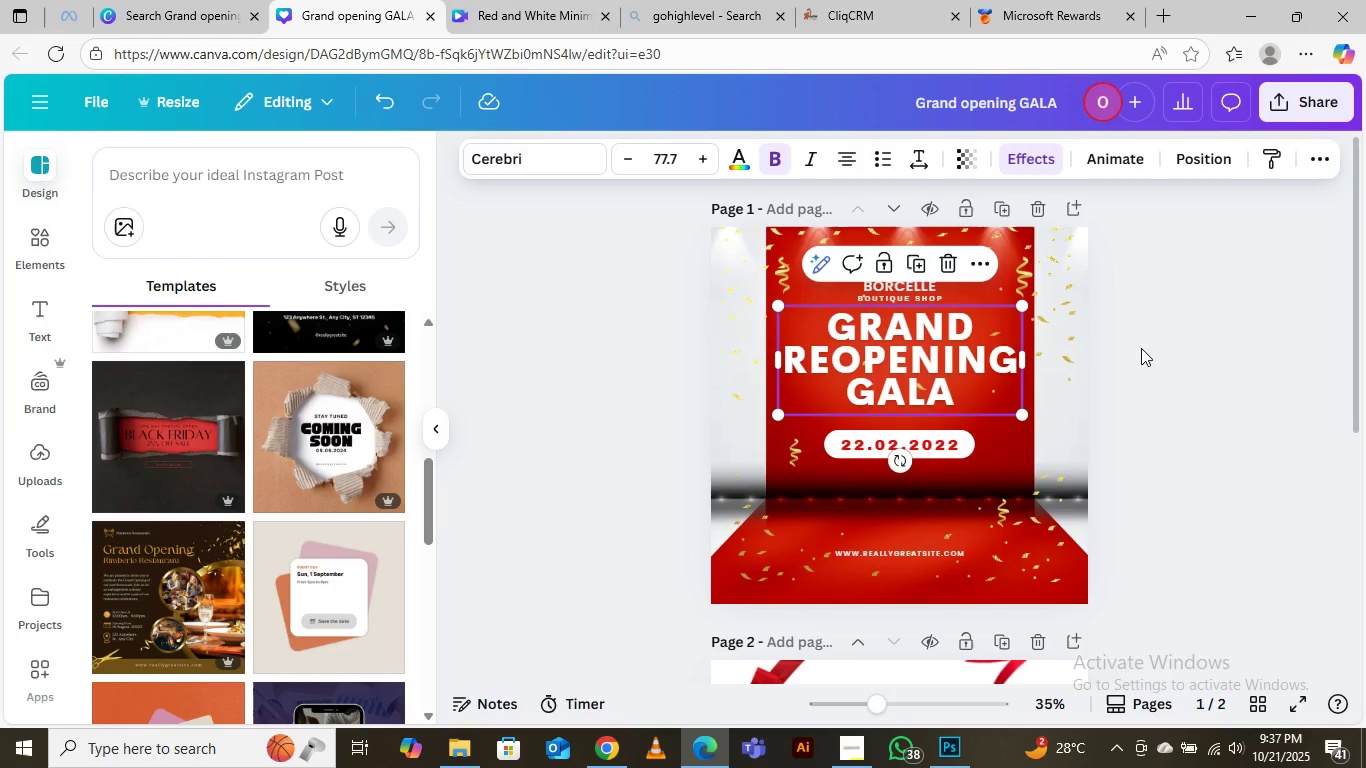 
scroll: coordinate [1141, 348], scroll_direction: down, amount: 2.0
 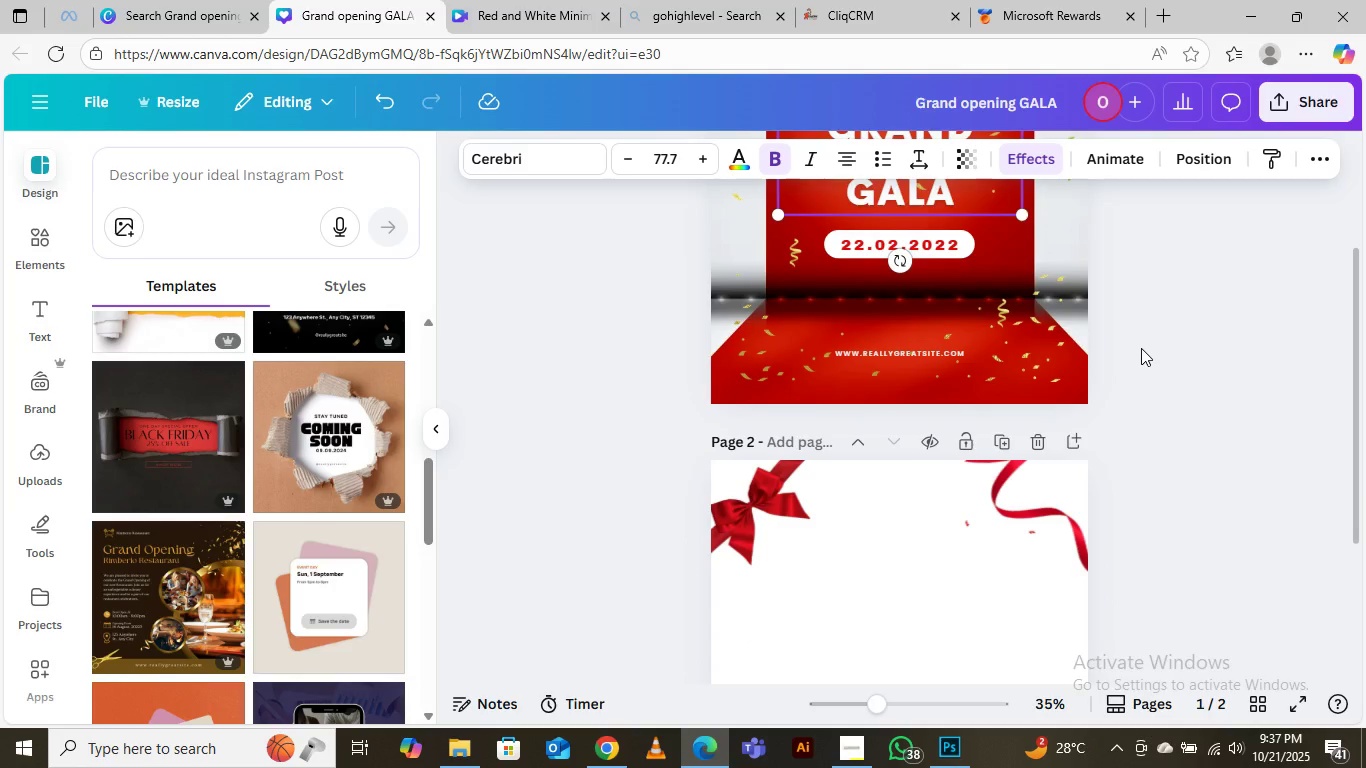 
scroll: coordinate [1141, 348], scroll_direction: up, amount: 2.0
 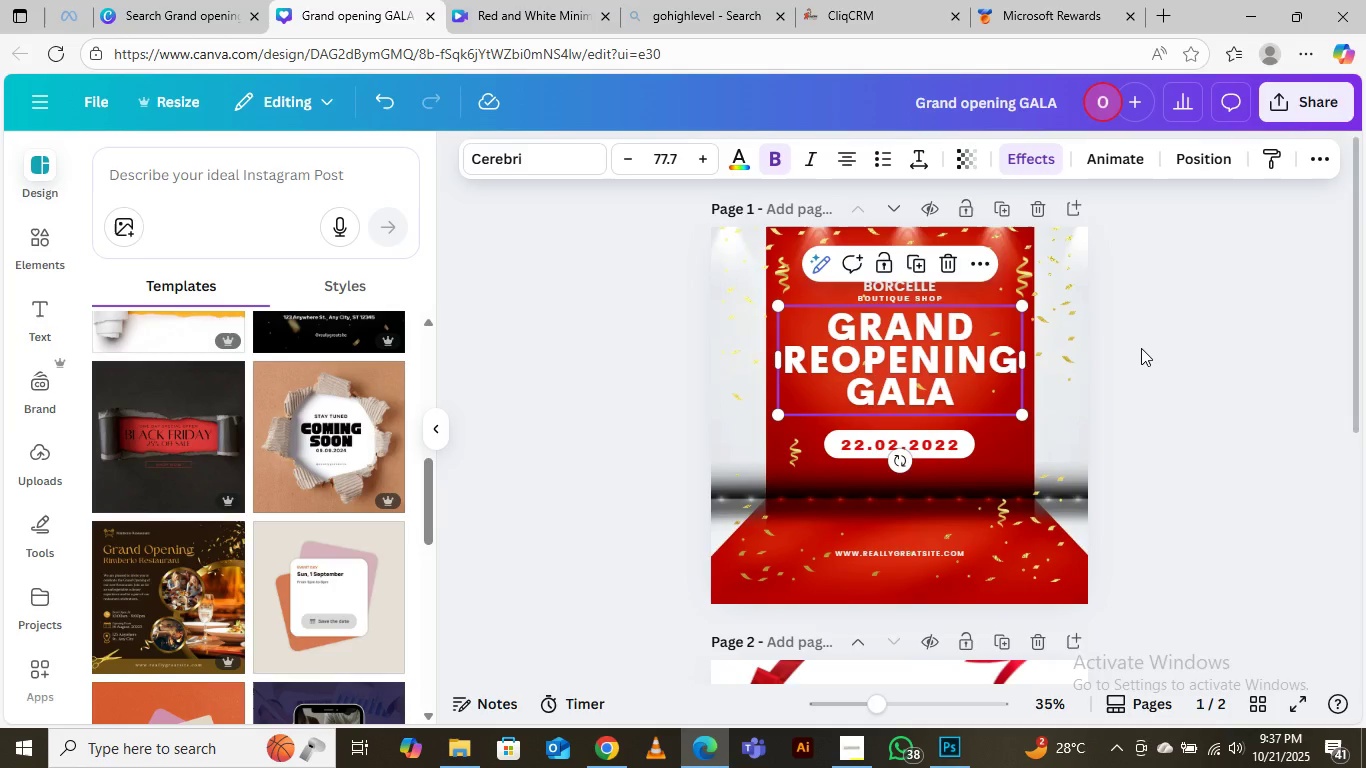 
wait(5.68)
 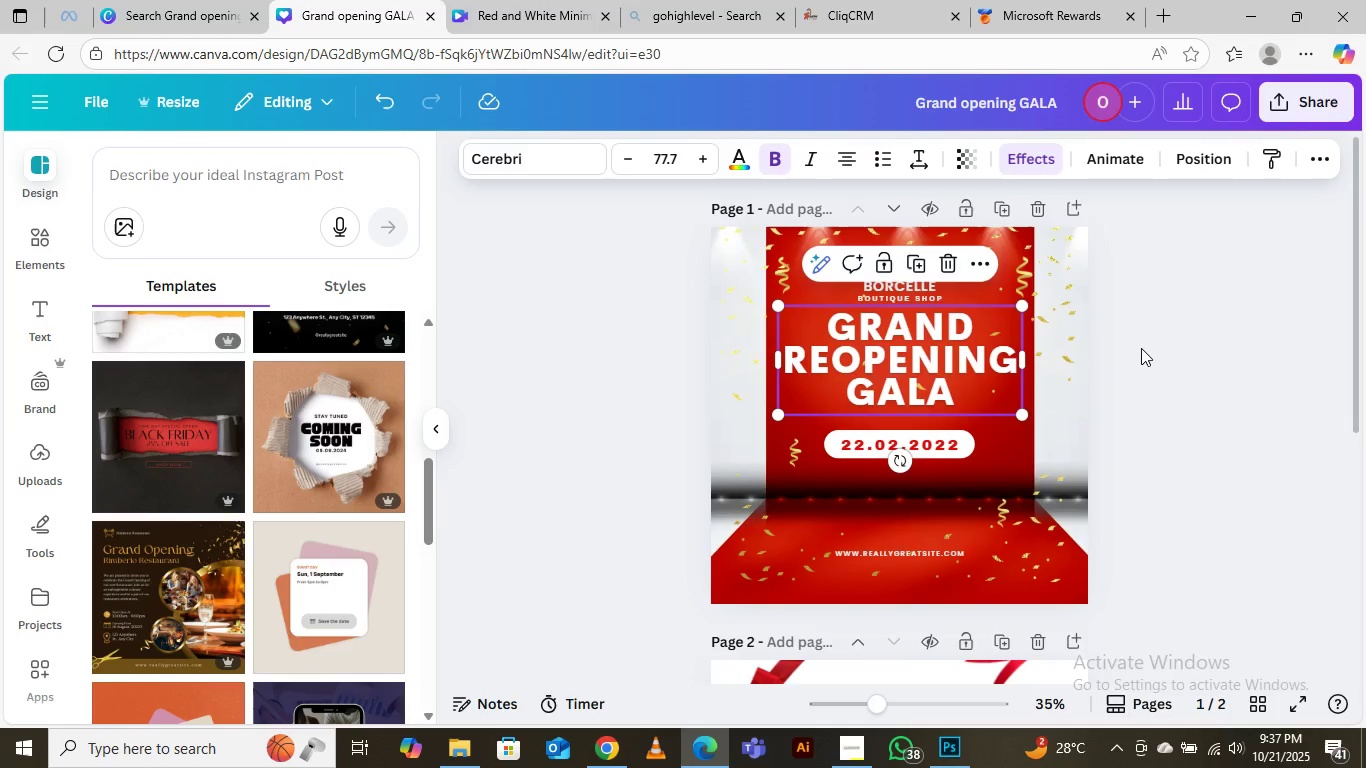 
scroll: coordinate [1141, 348], scroll_direction: up, amount: 1.0
 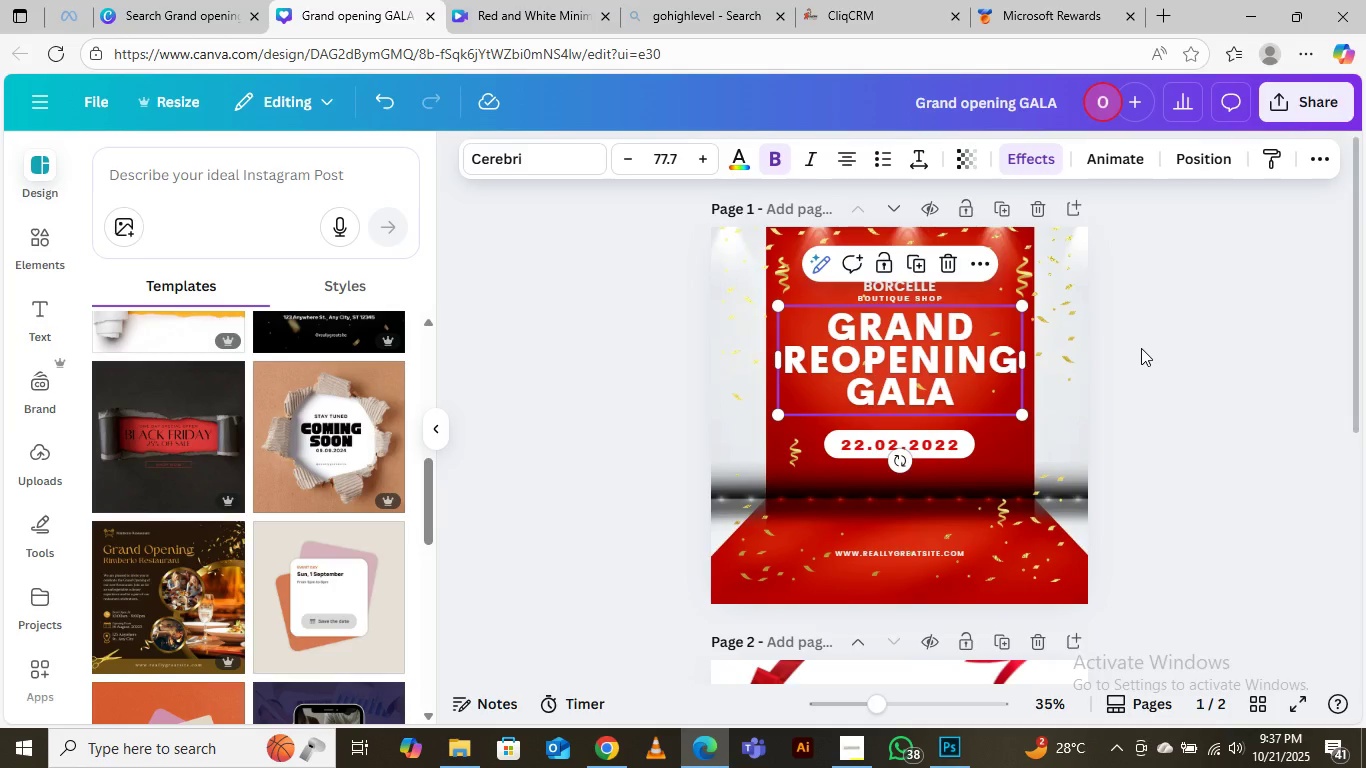 
scroll: coordinate [1141, 348], scroll_direction: down, amount: 1.0
 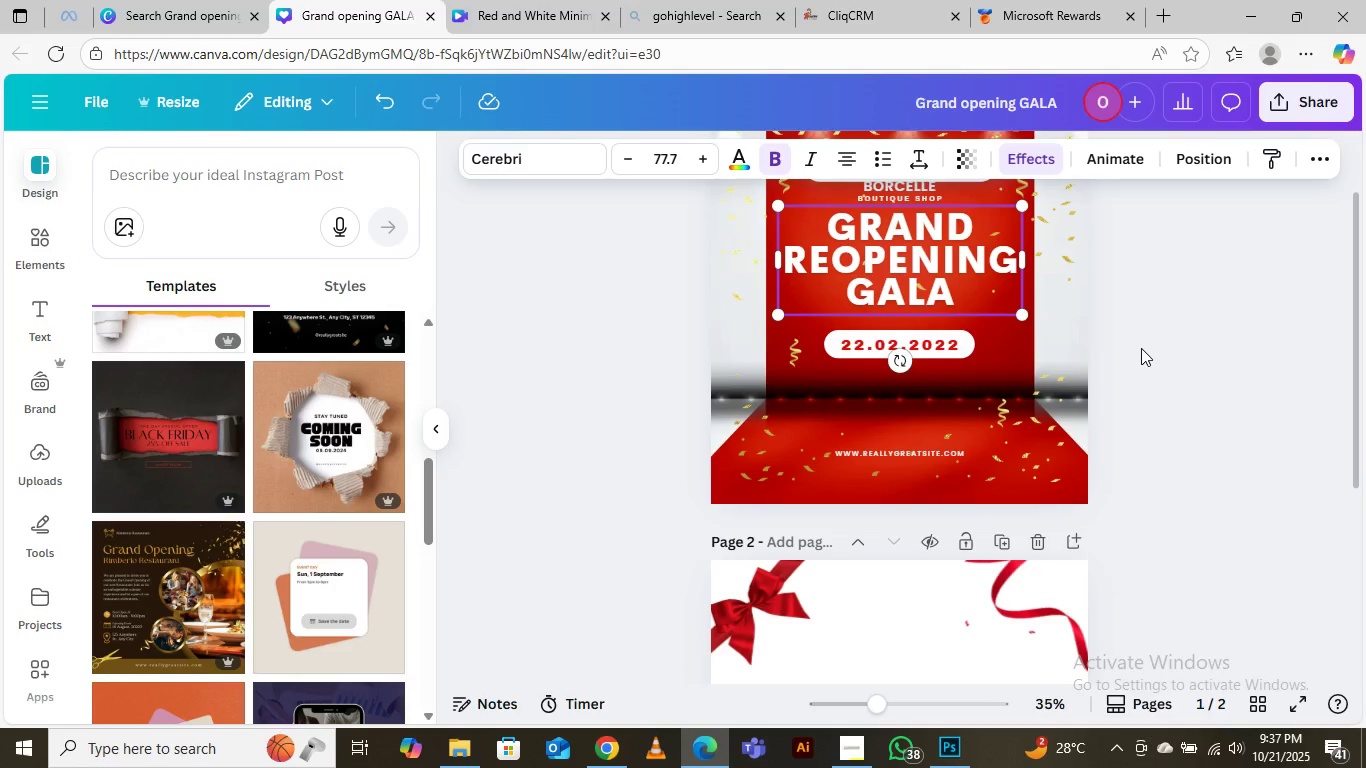 
scroll: coordinate [1141, 348], scroll_direction: up, amount: 2.0
 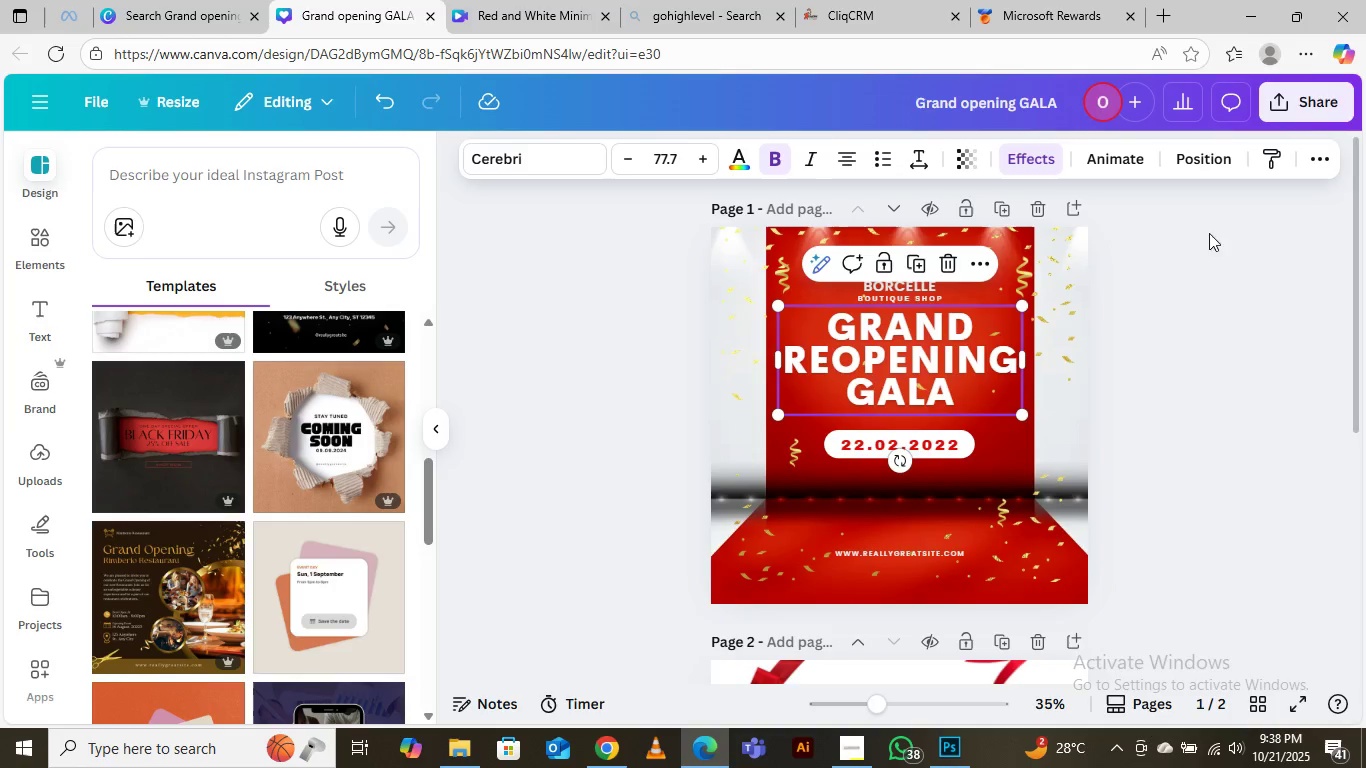 
wait(5.83)
 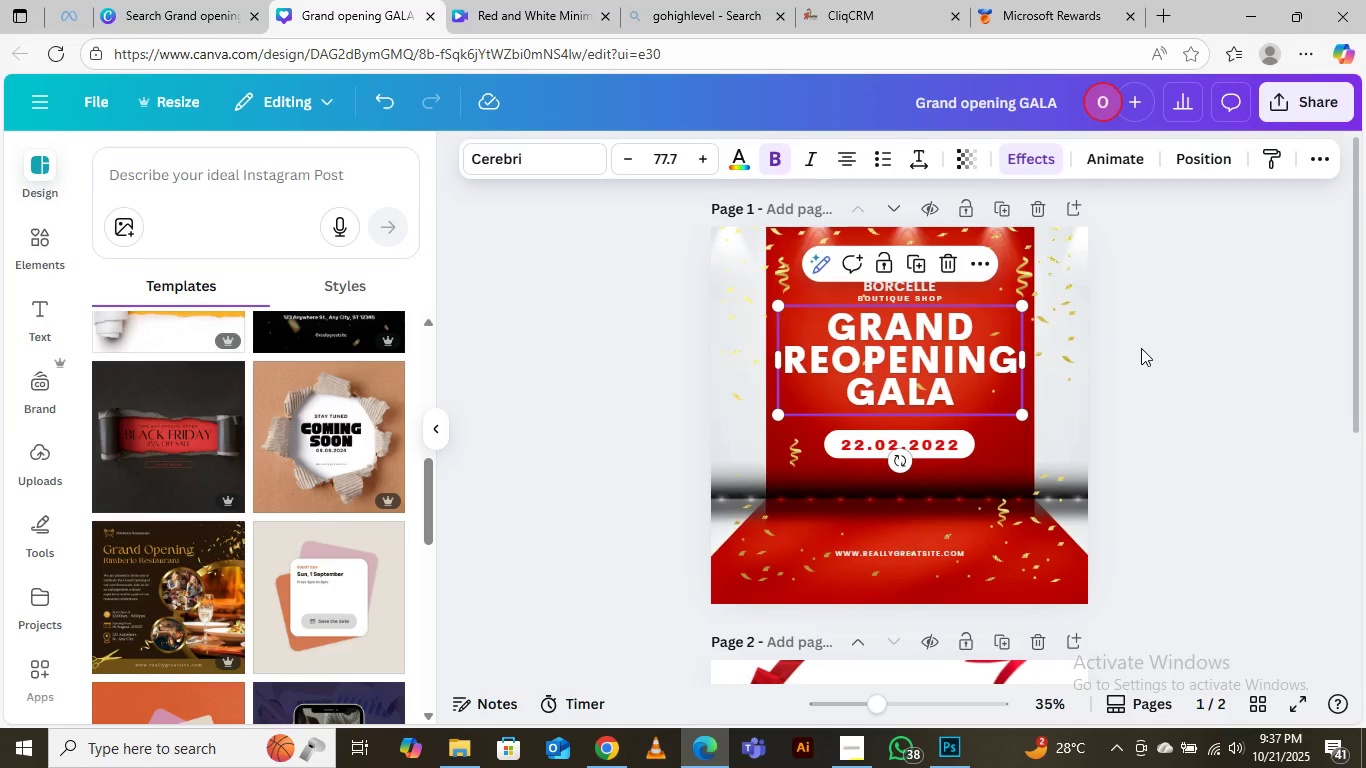 
left_click([1214, 324])
 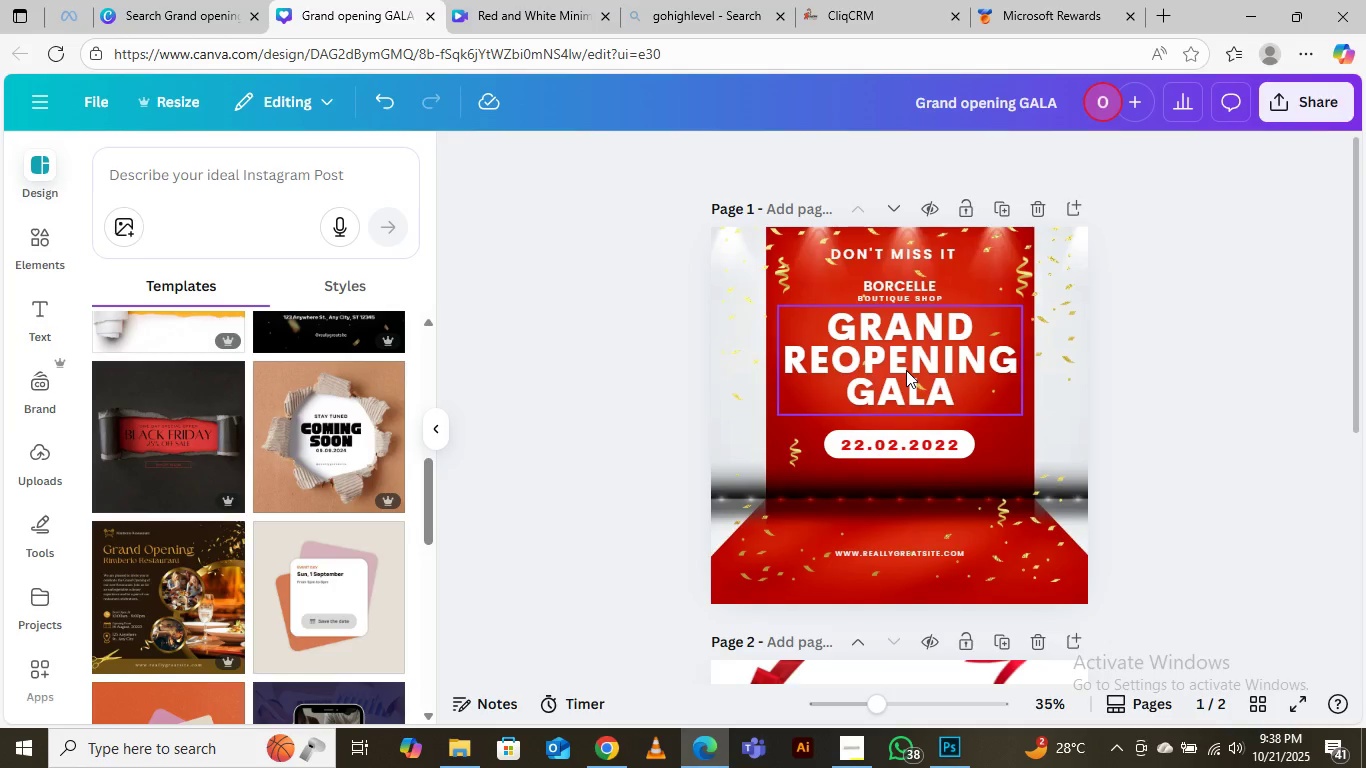 
left_click([906, 370])
 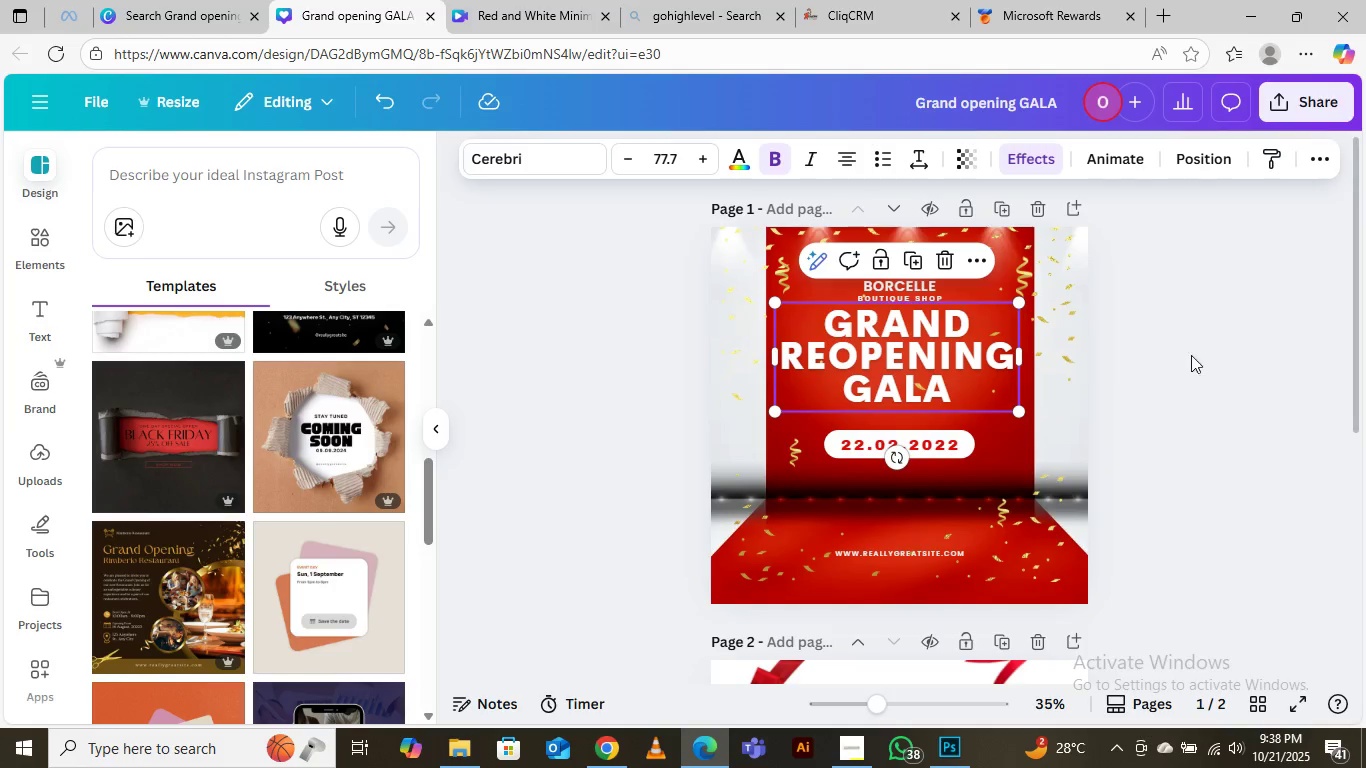 
wait(8.53)
 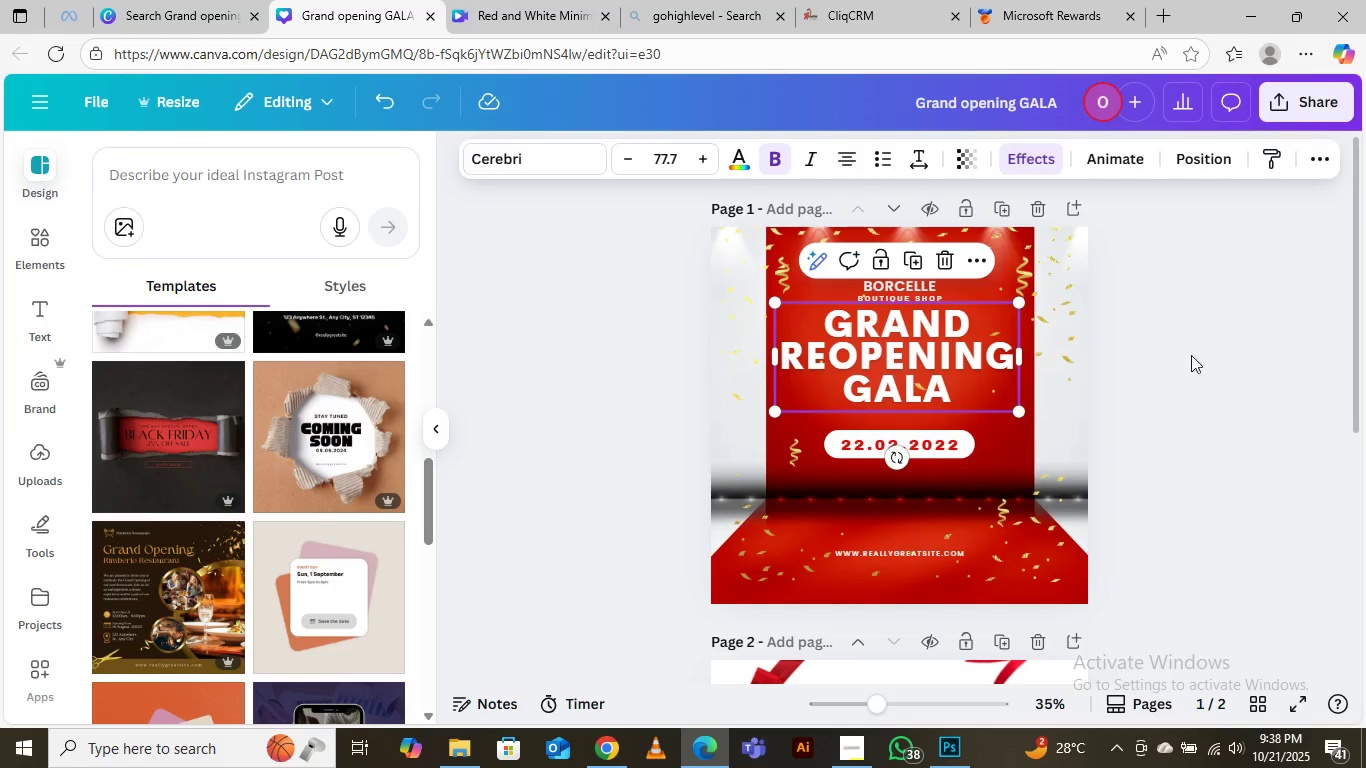 
left_click_drag(start_coordinate=[902, 351], to_coordinate=[904, 360])
 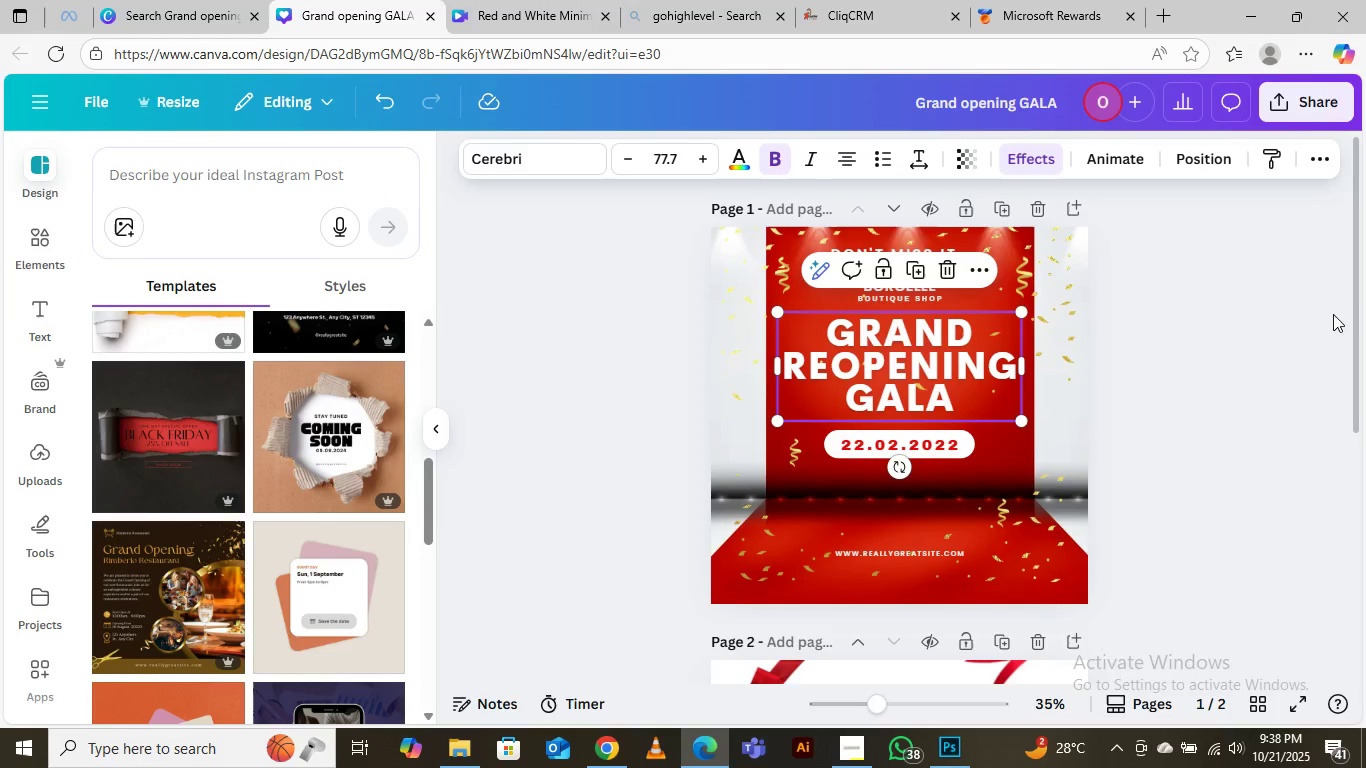 
left_click([1333, 314])
 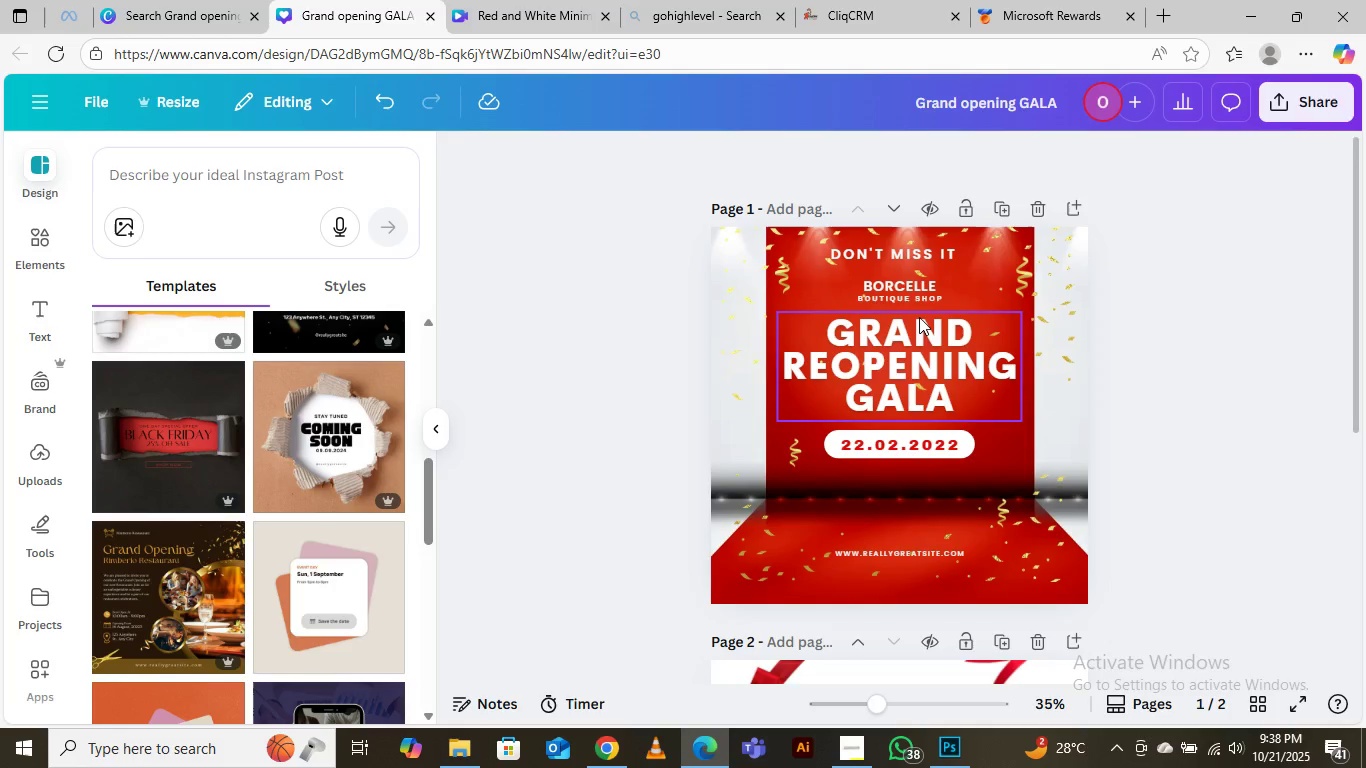 
wait(23.02)
 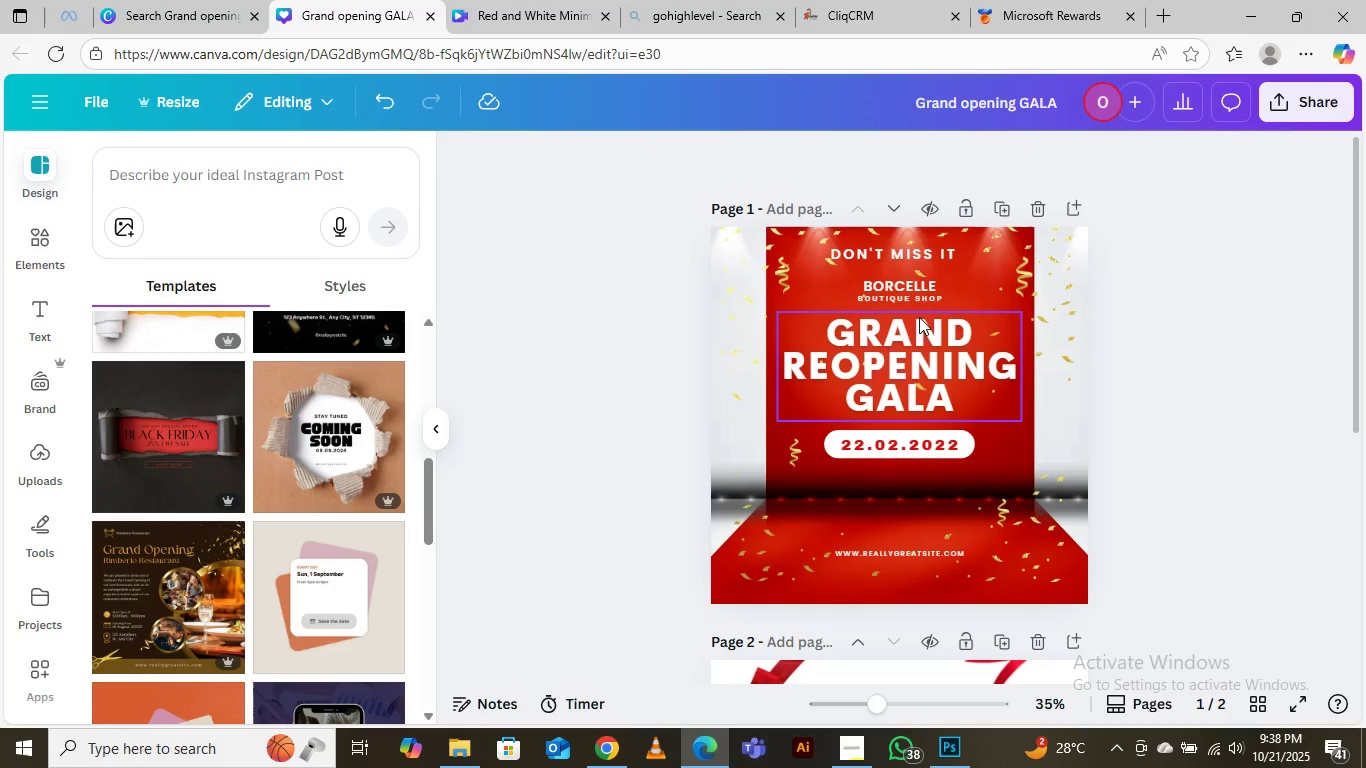 
left_click_drag(start_coordinate=[909, 373], to_coordinate=[909, 364])
 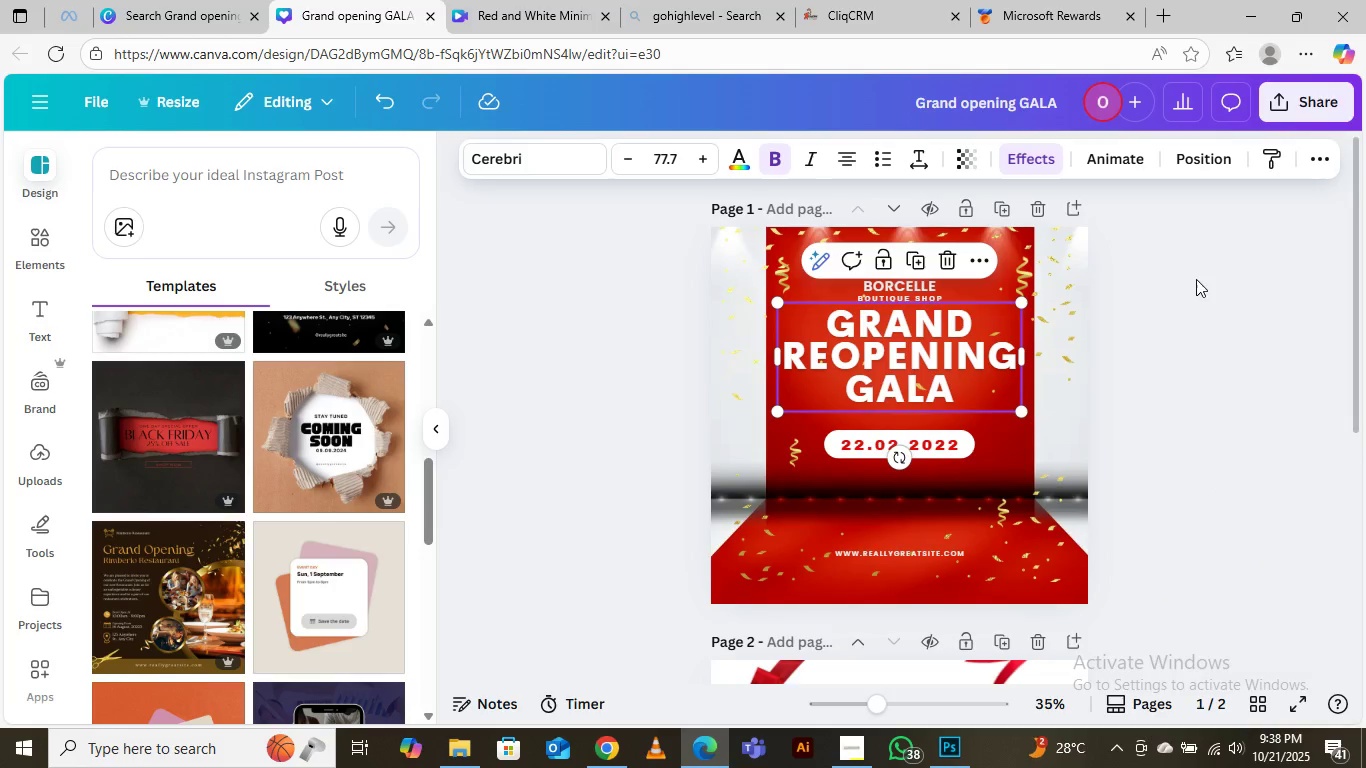 
left_click([1200, 277])
 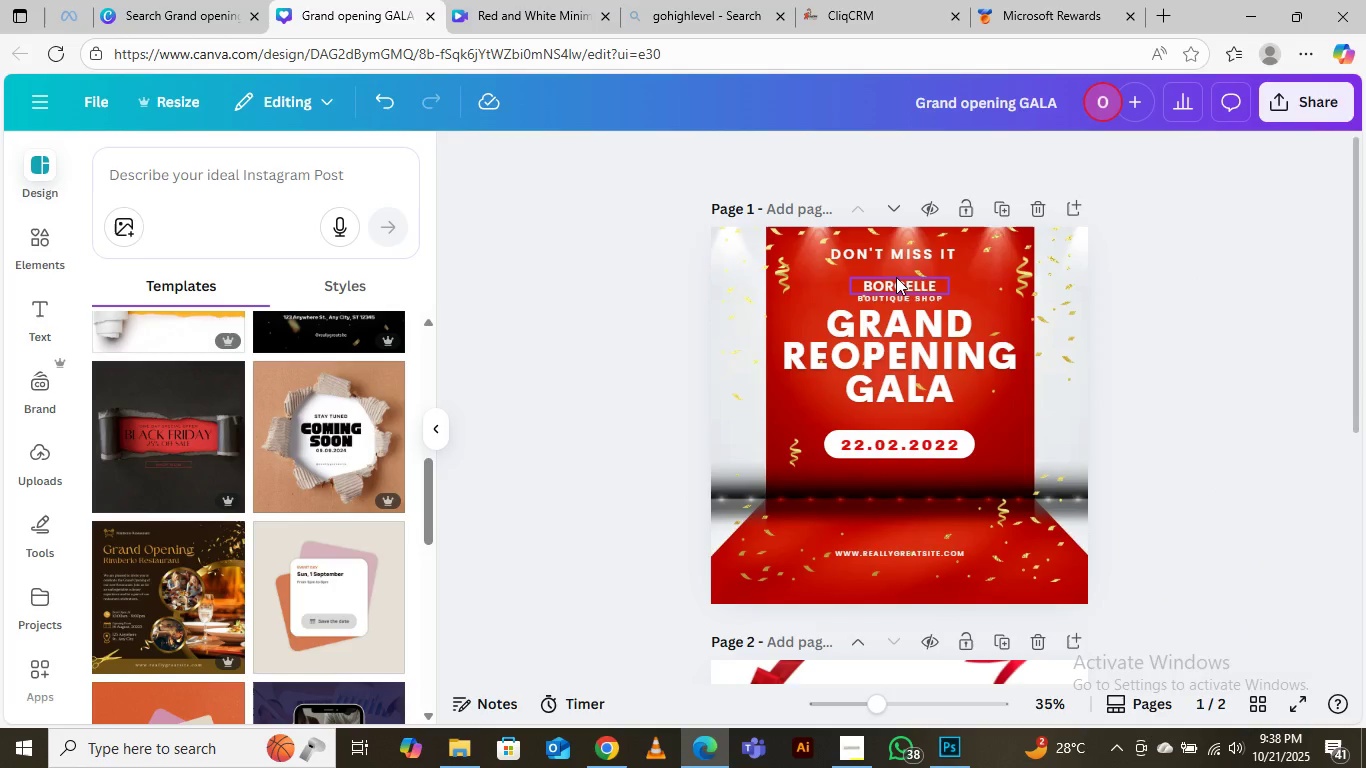 
left_click_drag(start_coordinate=[898, 287], to_coordinate=[898, 277])
 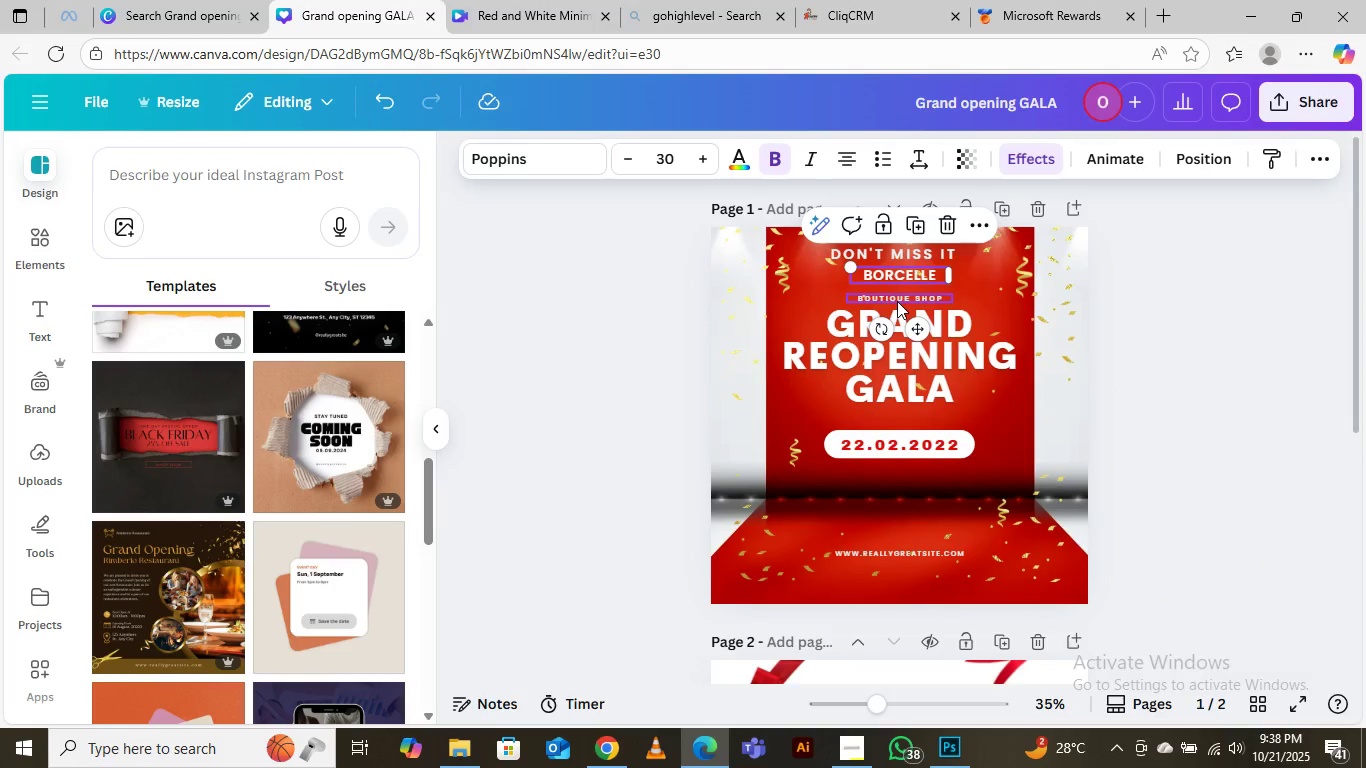 
left_click_drag(start_coordinate=[897, 301], to_coordinate=[897, 291])
 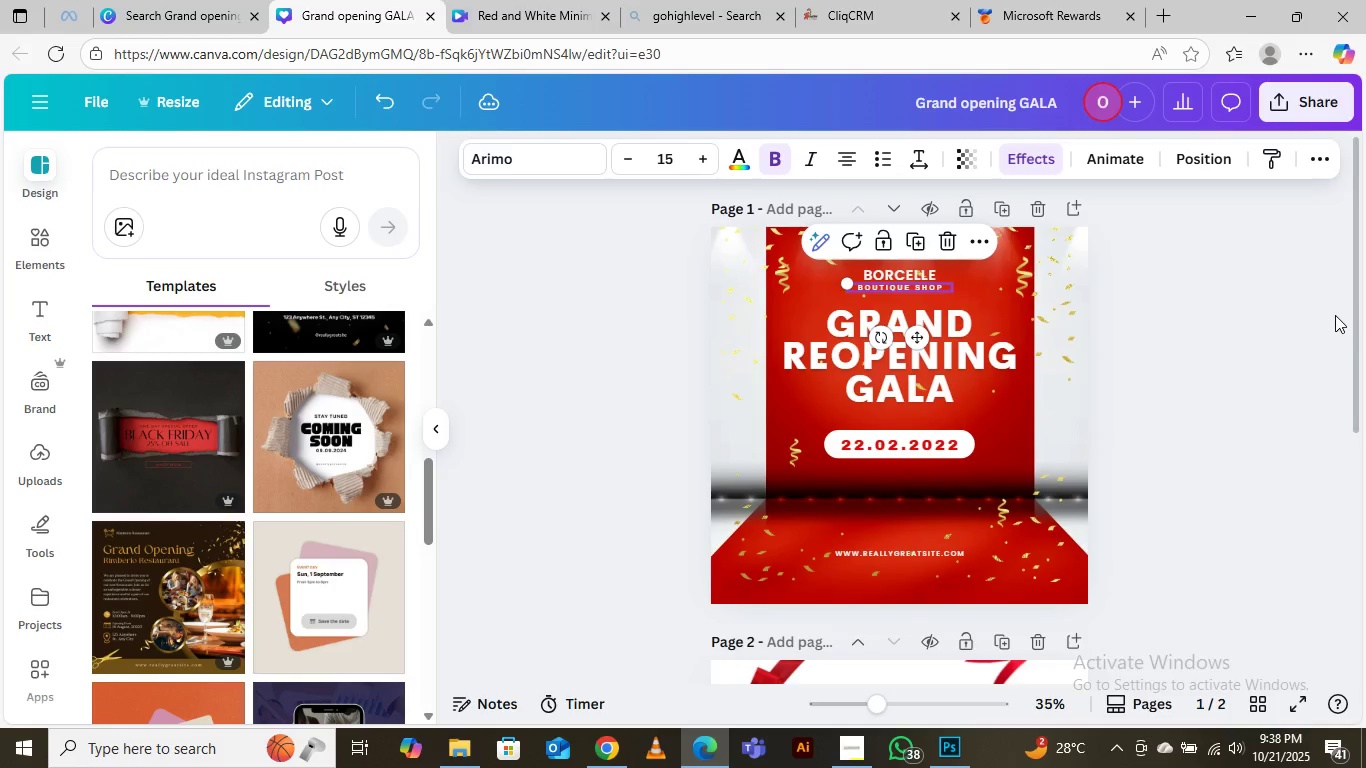 
left_click([1335, 315])
 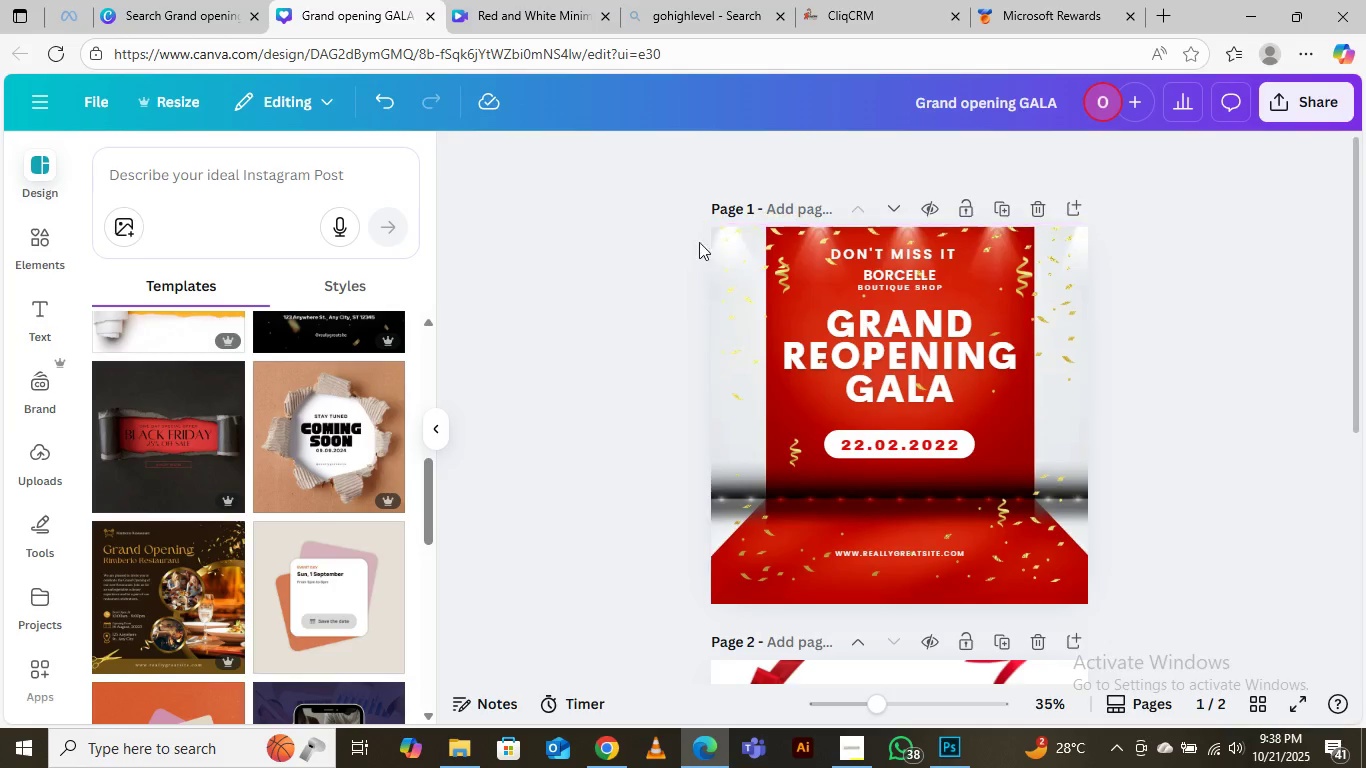 
wait(7.93)
 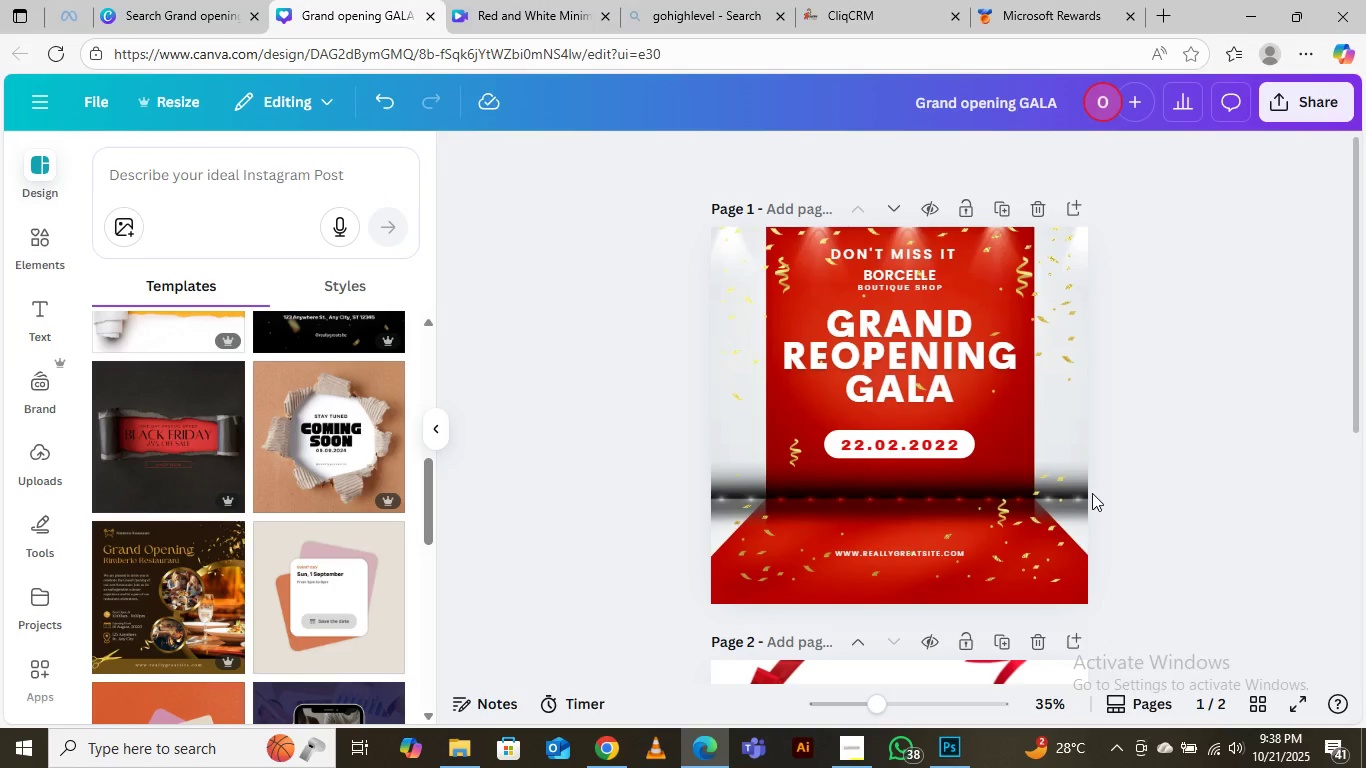 
left_click([852, 760])